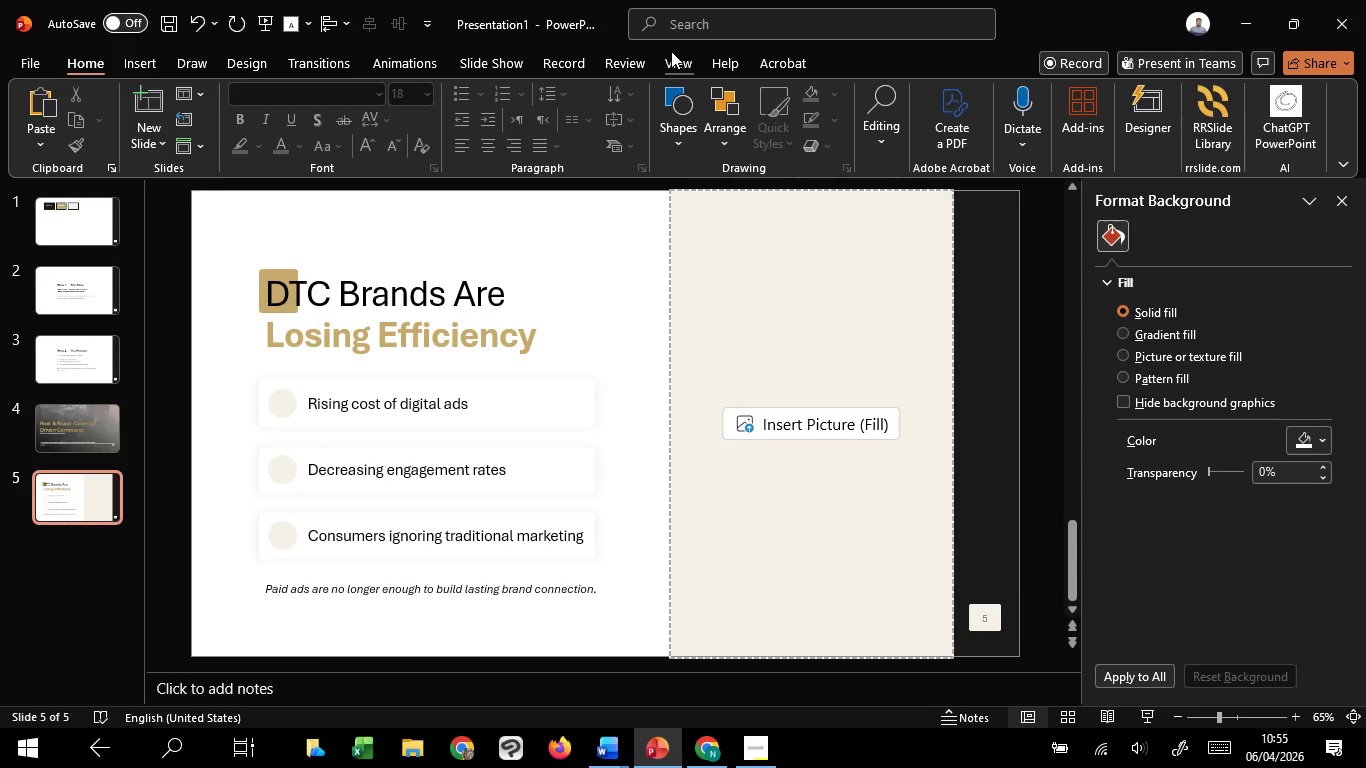 
left_click([673, 57])
 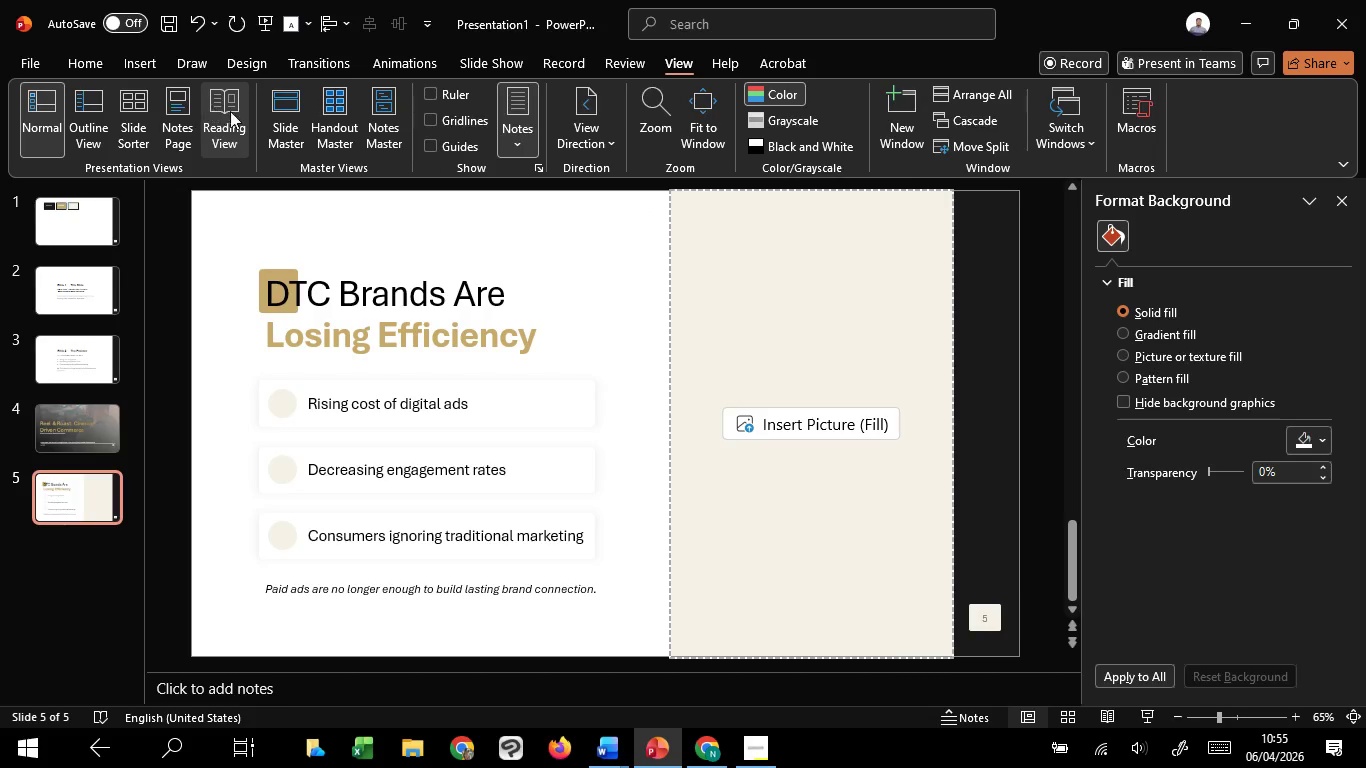 
left_click([273, 111])
 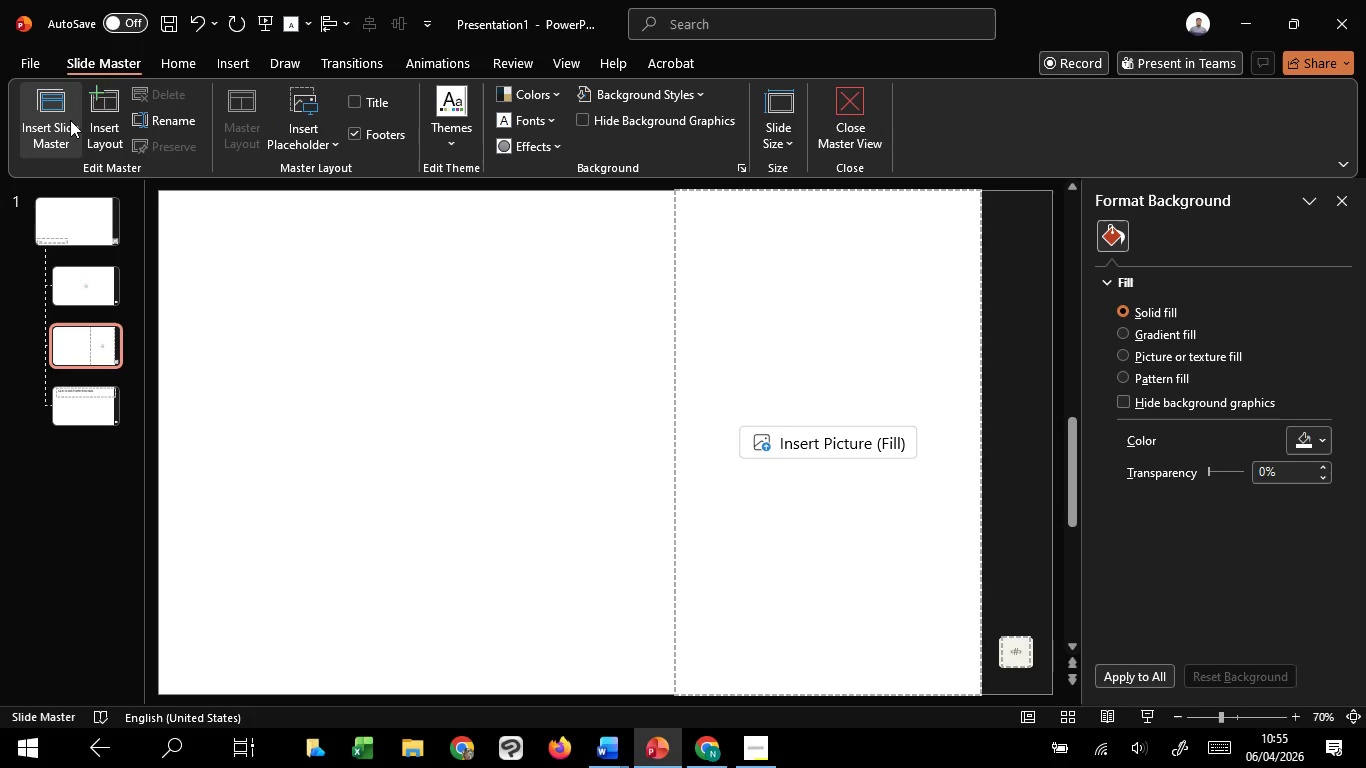 
left_click([98, 87])
 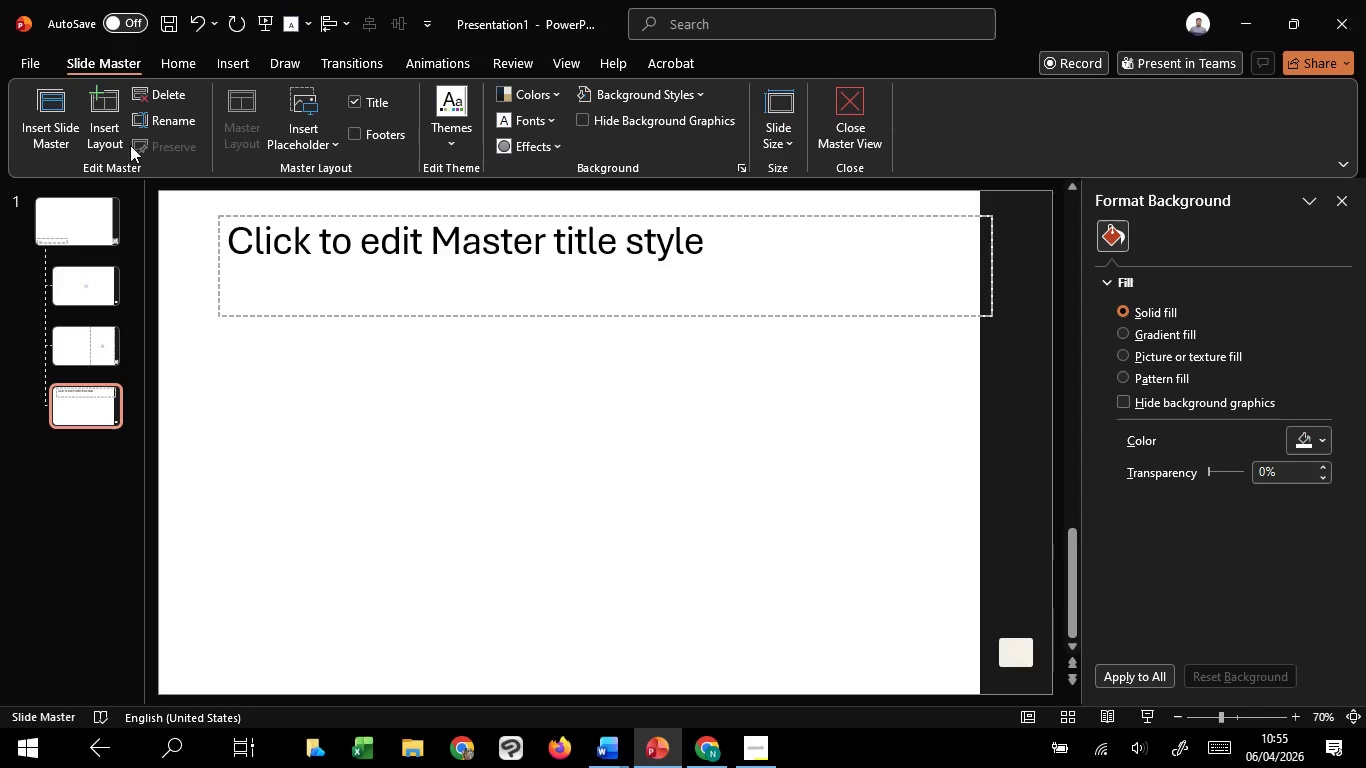 
wait(5.67)
 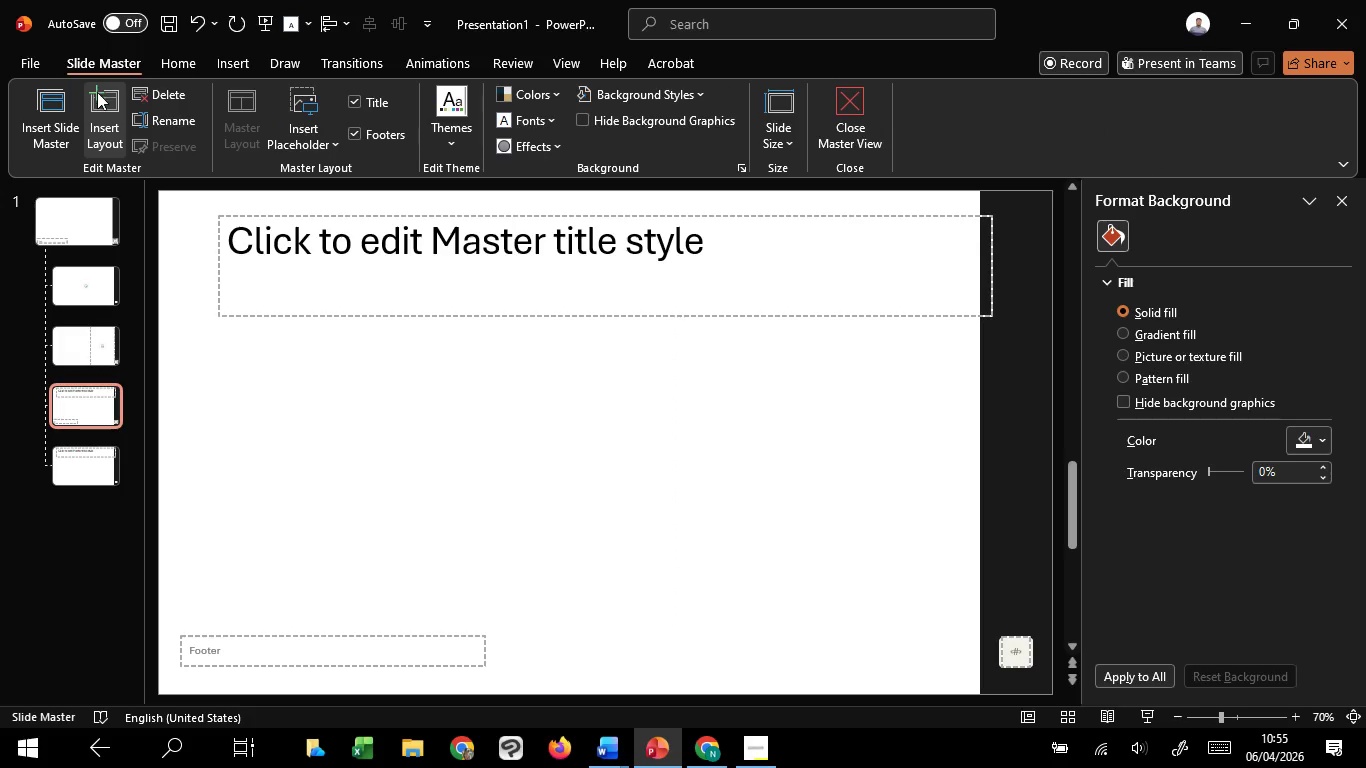 
mouse_move([164, 114])
 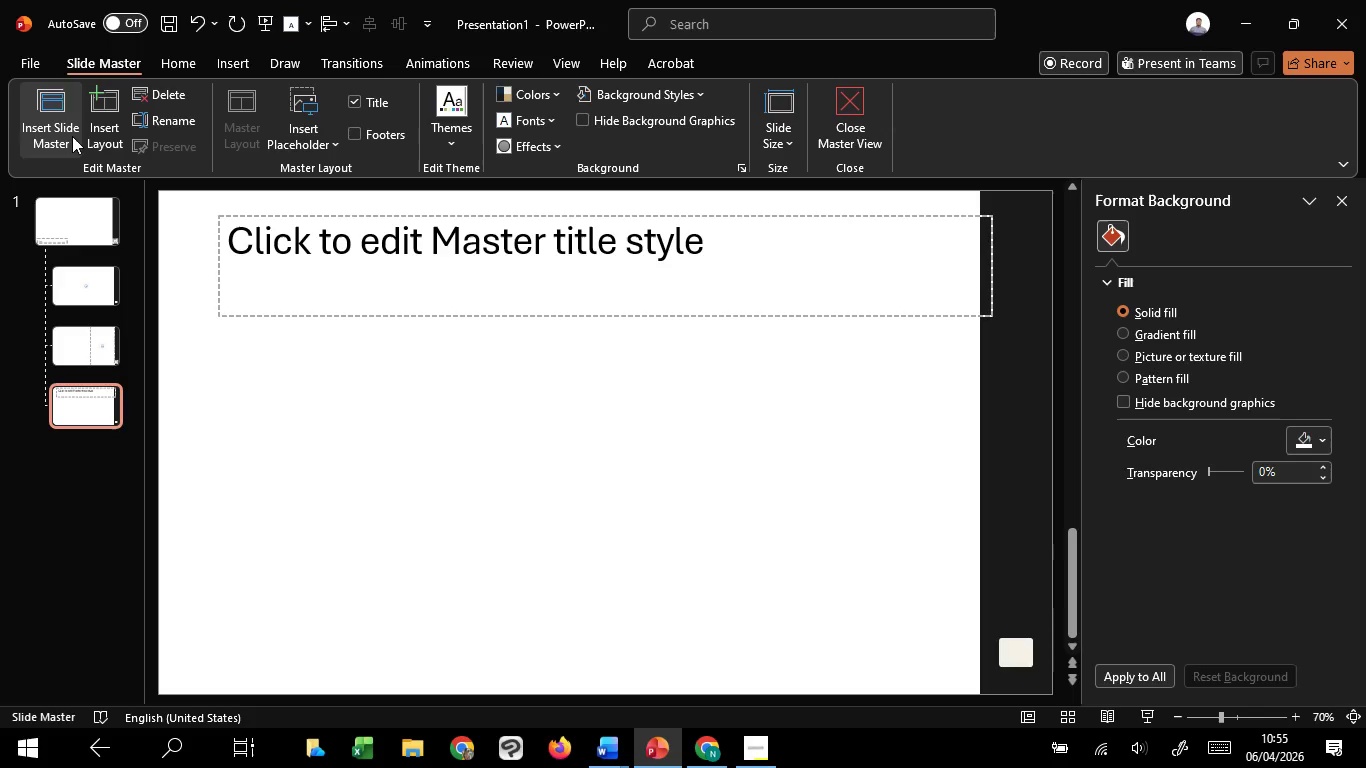 
left_click([72, 136])
 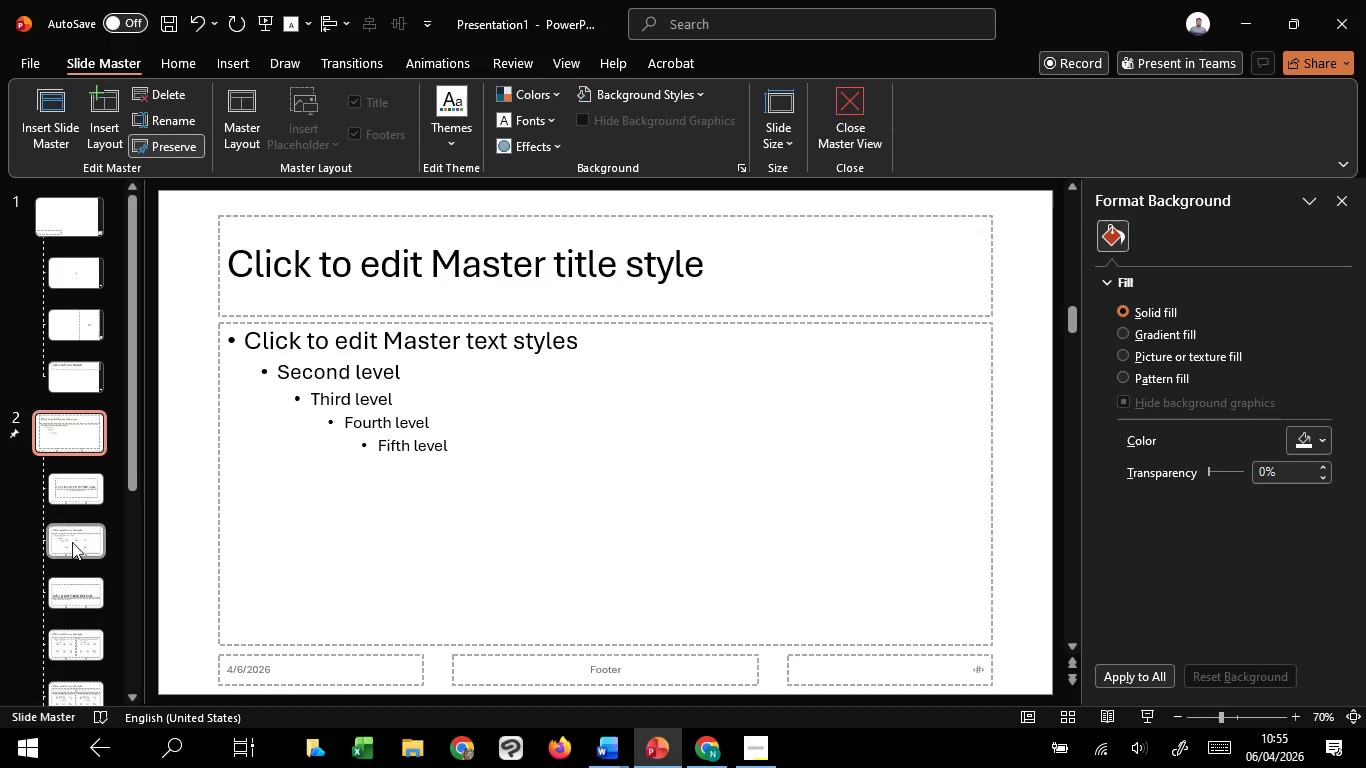 
left_click([78, 492])
 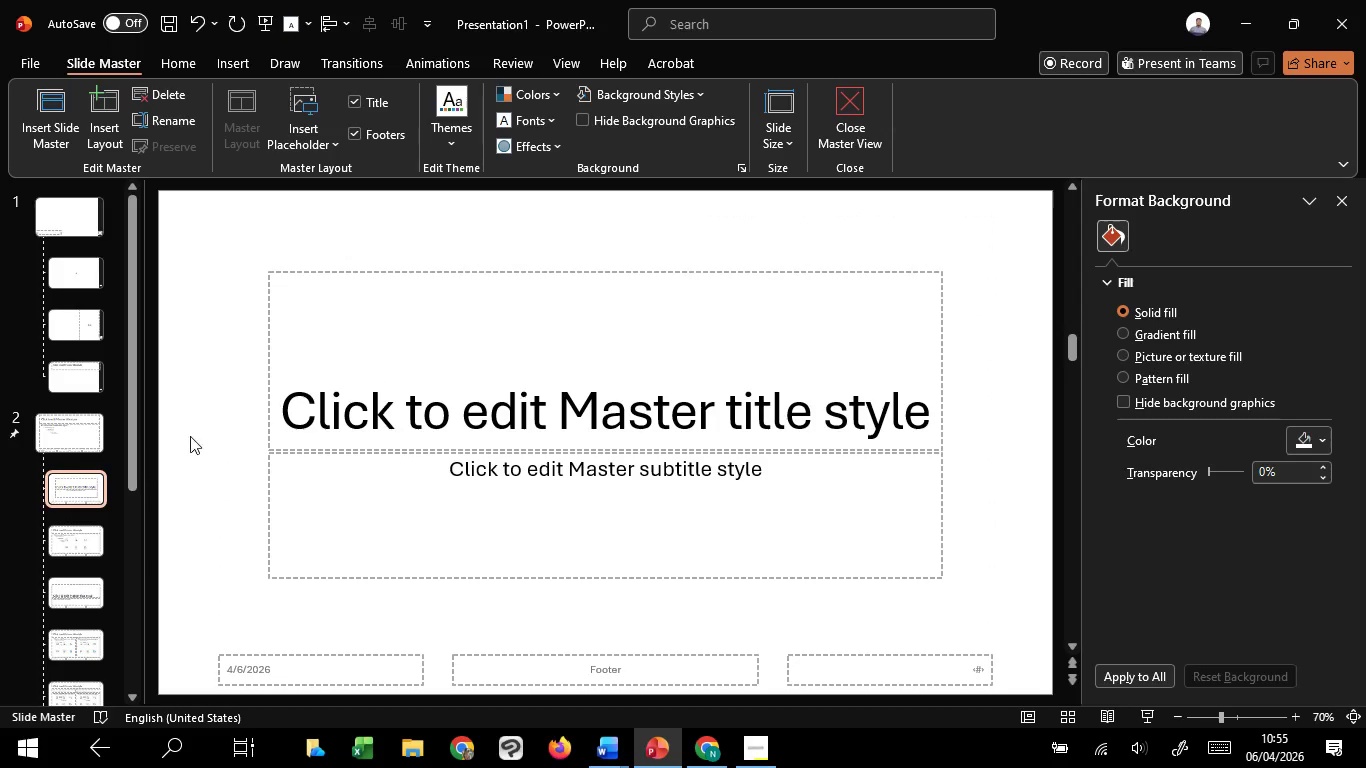 
left_click([236, 401])
 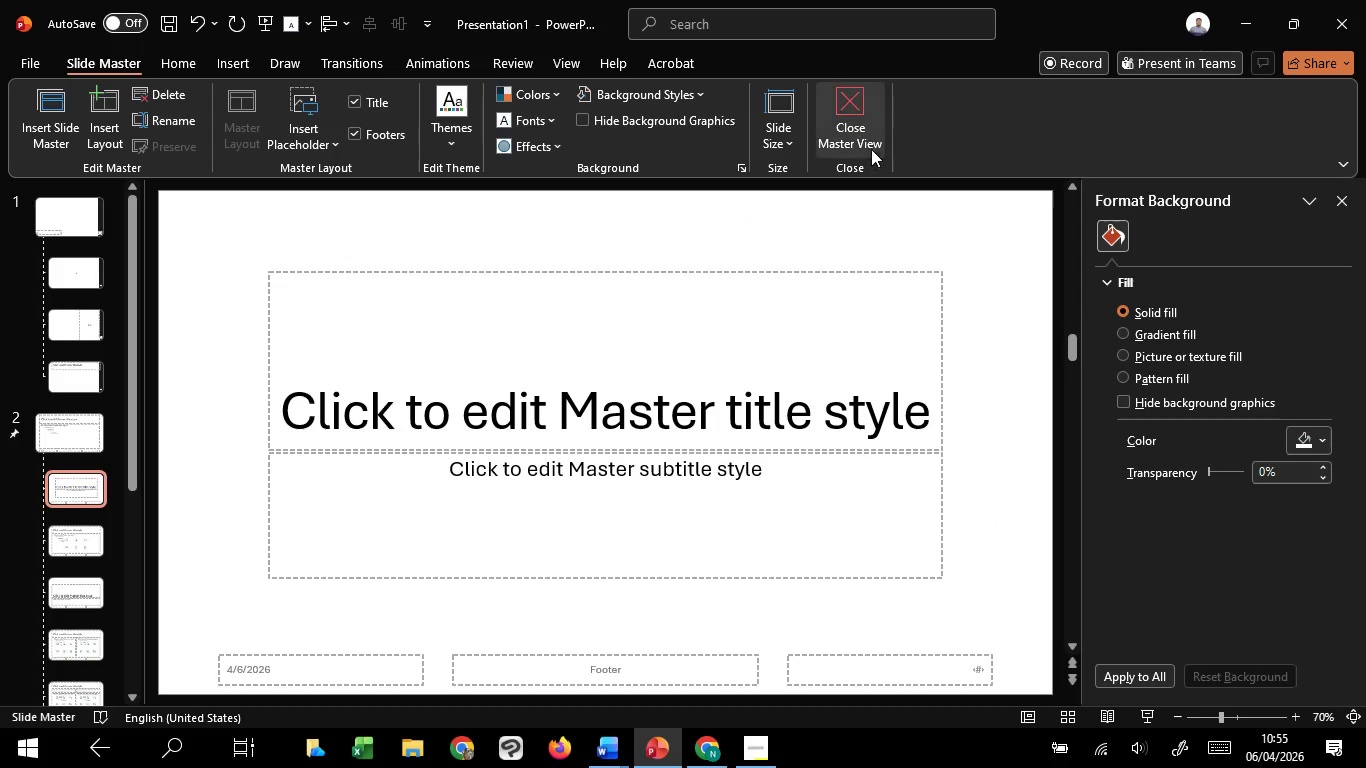 
left_click([870, 135])
 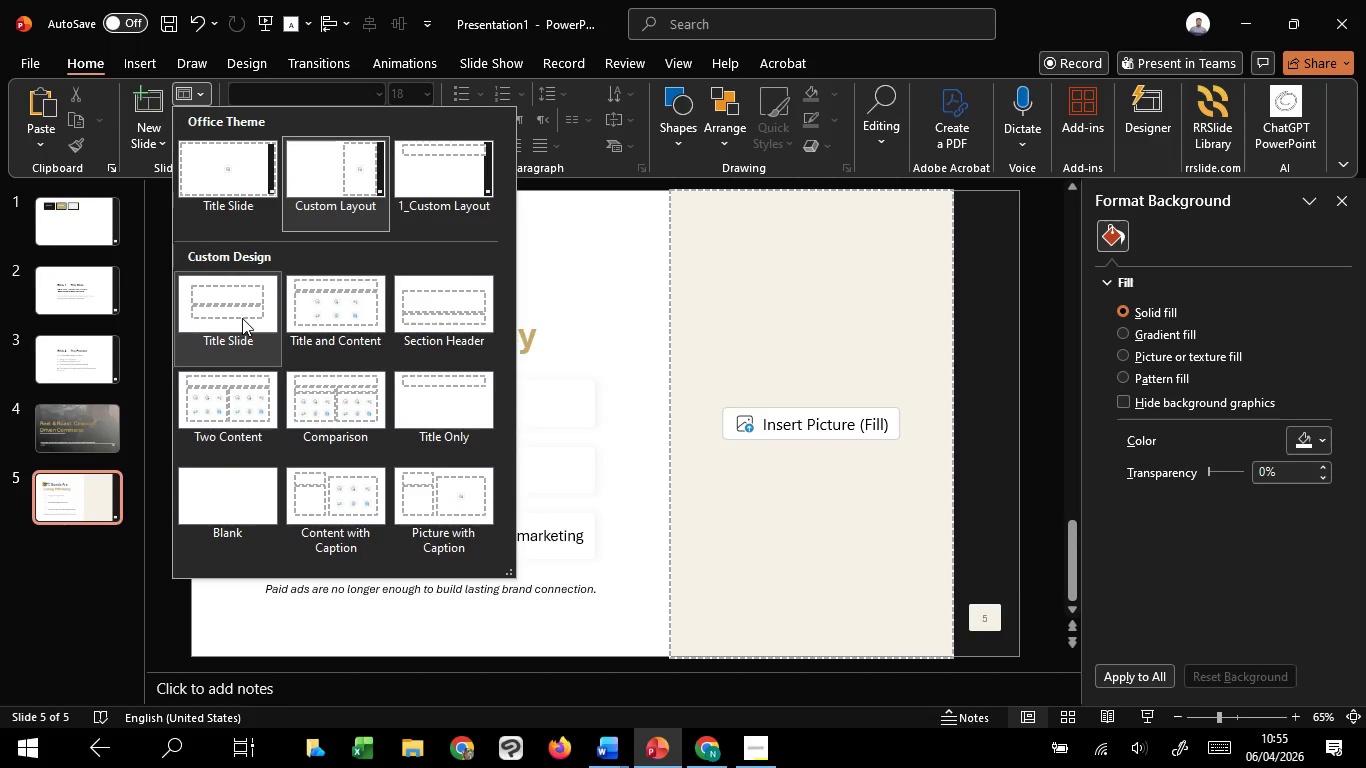 
left_click([319, 301])
 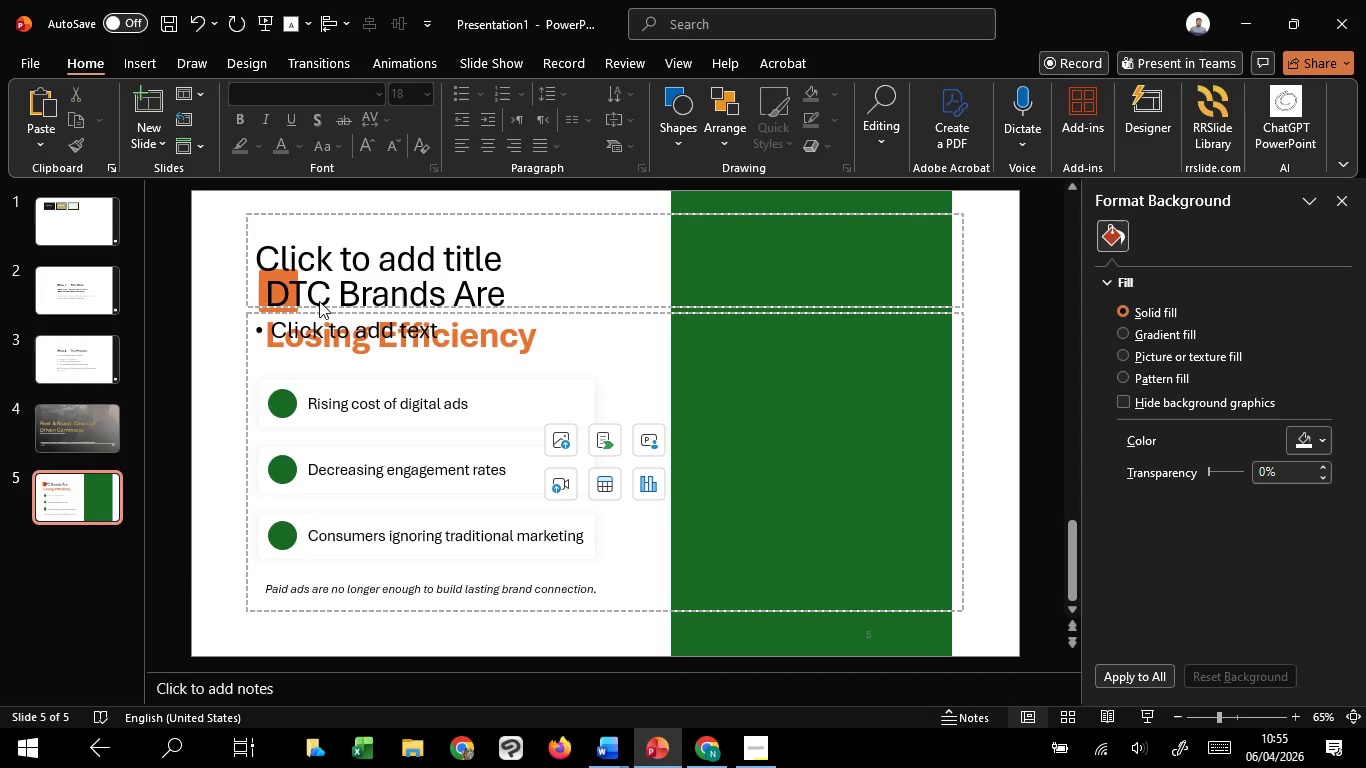 
left_click([610, 311])
 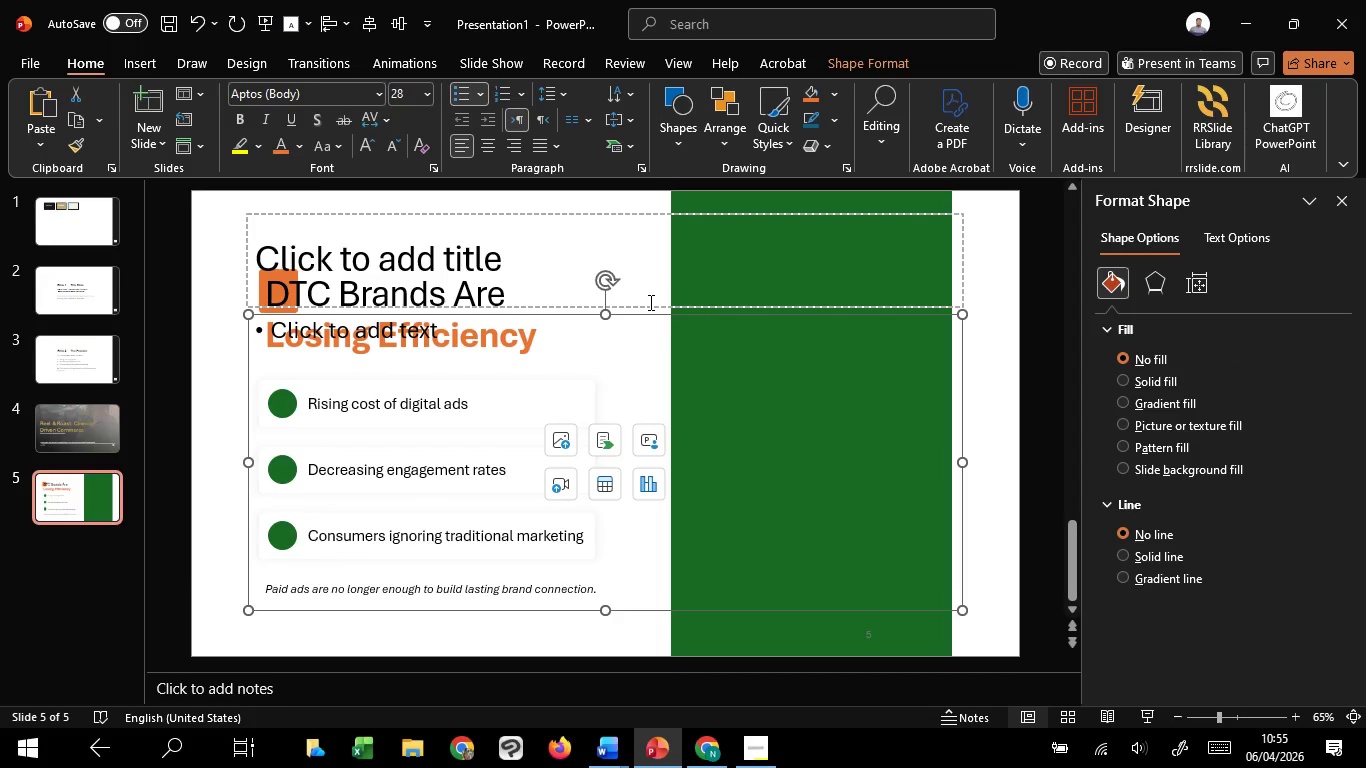 
hold_key(key=ShiftLeft, duration=1.12)
left_click([649, 302])
 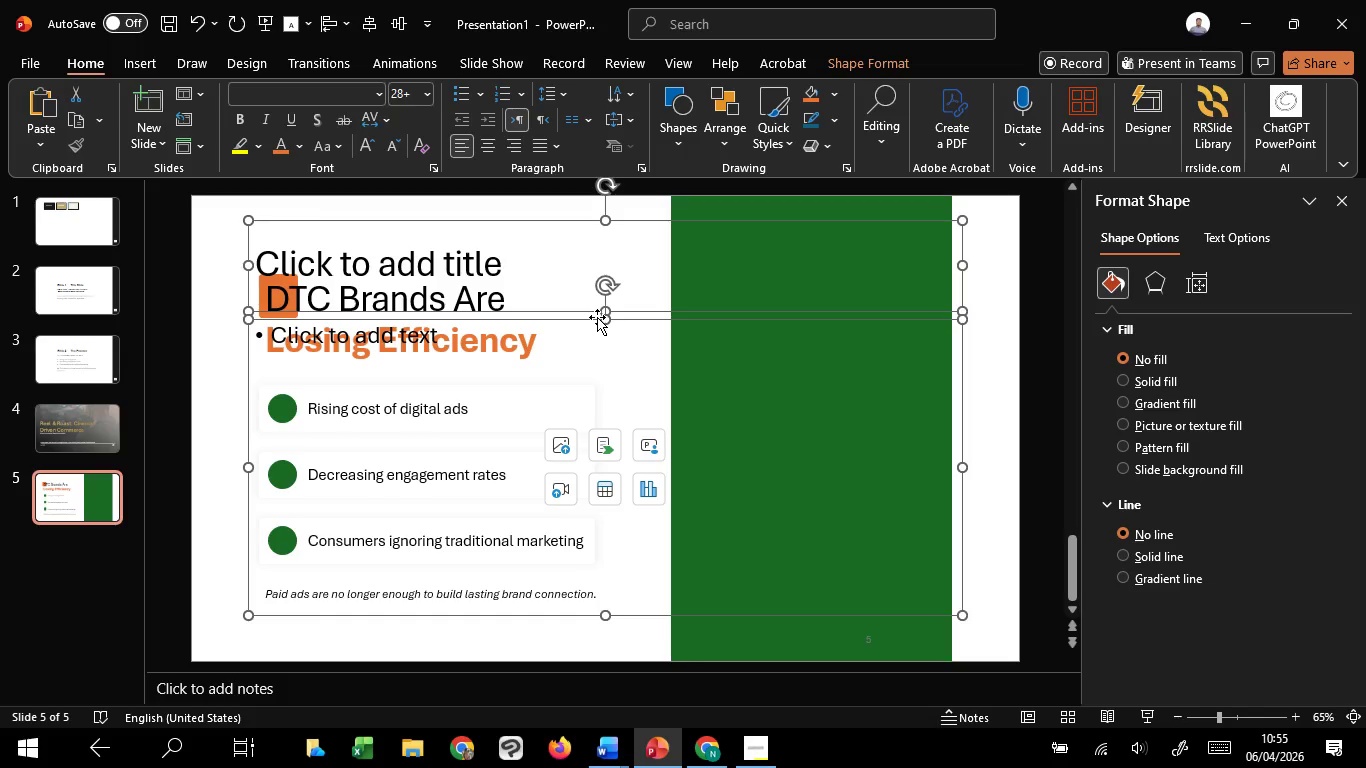 
key(Delete)
 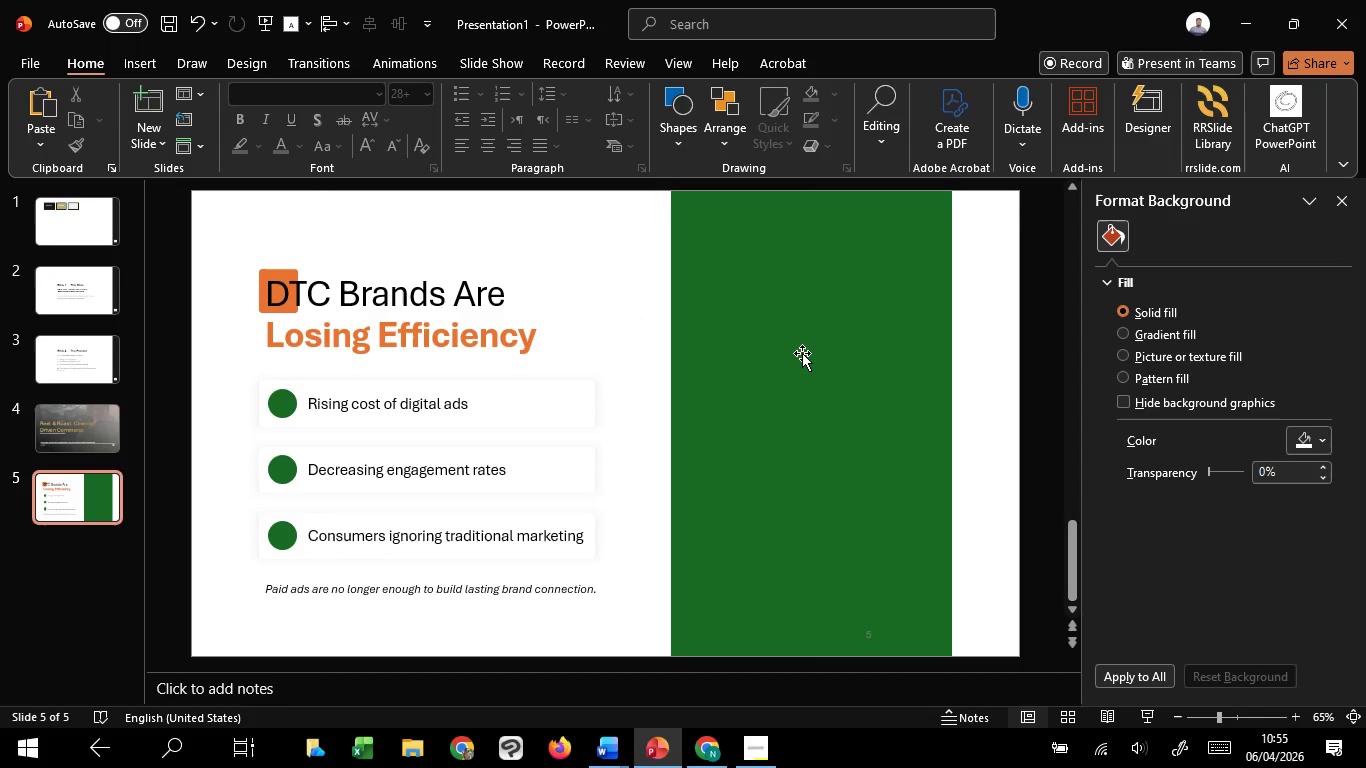 
left_click([805, 353])
 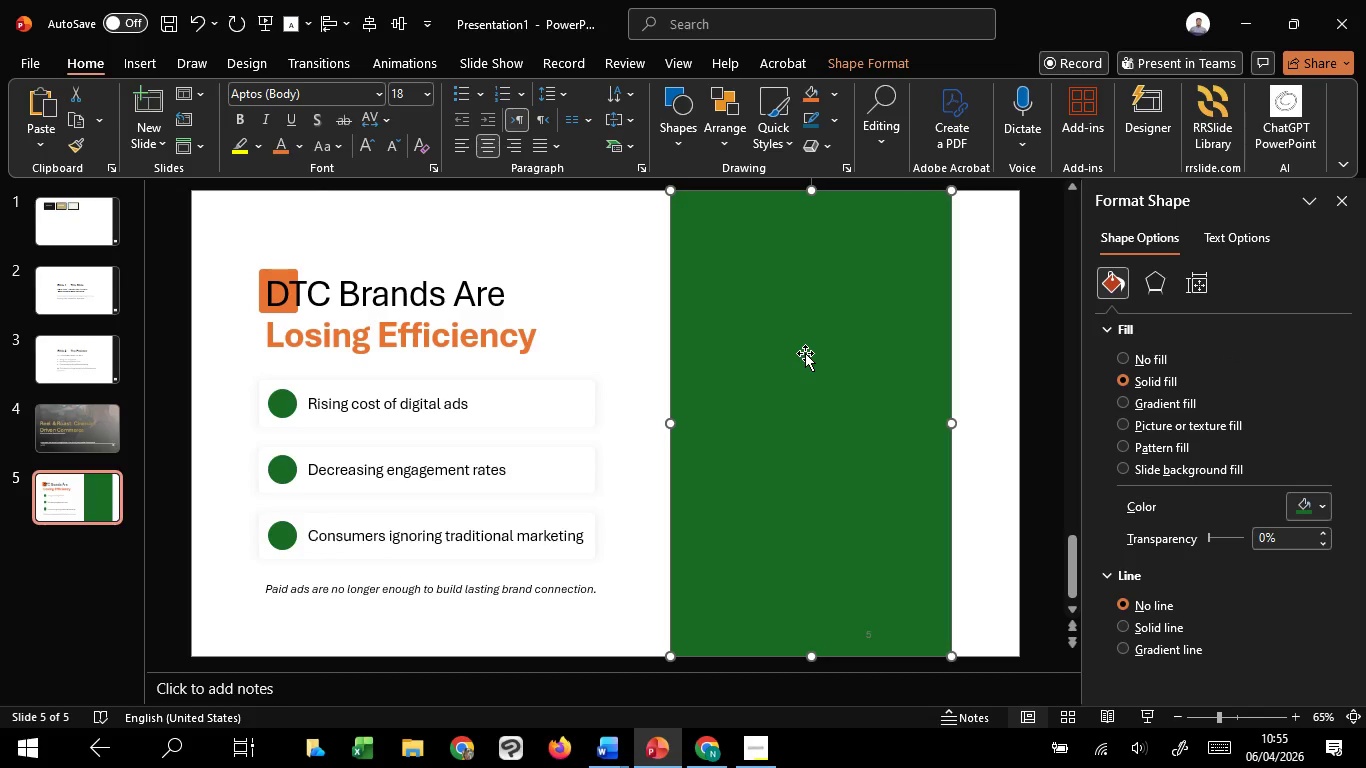 
left_click([1291, 496])
 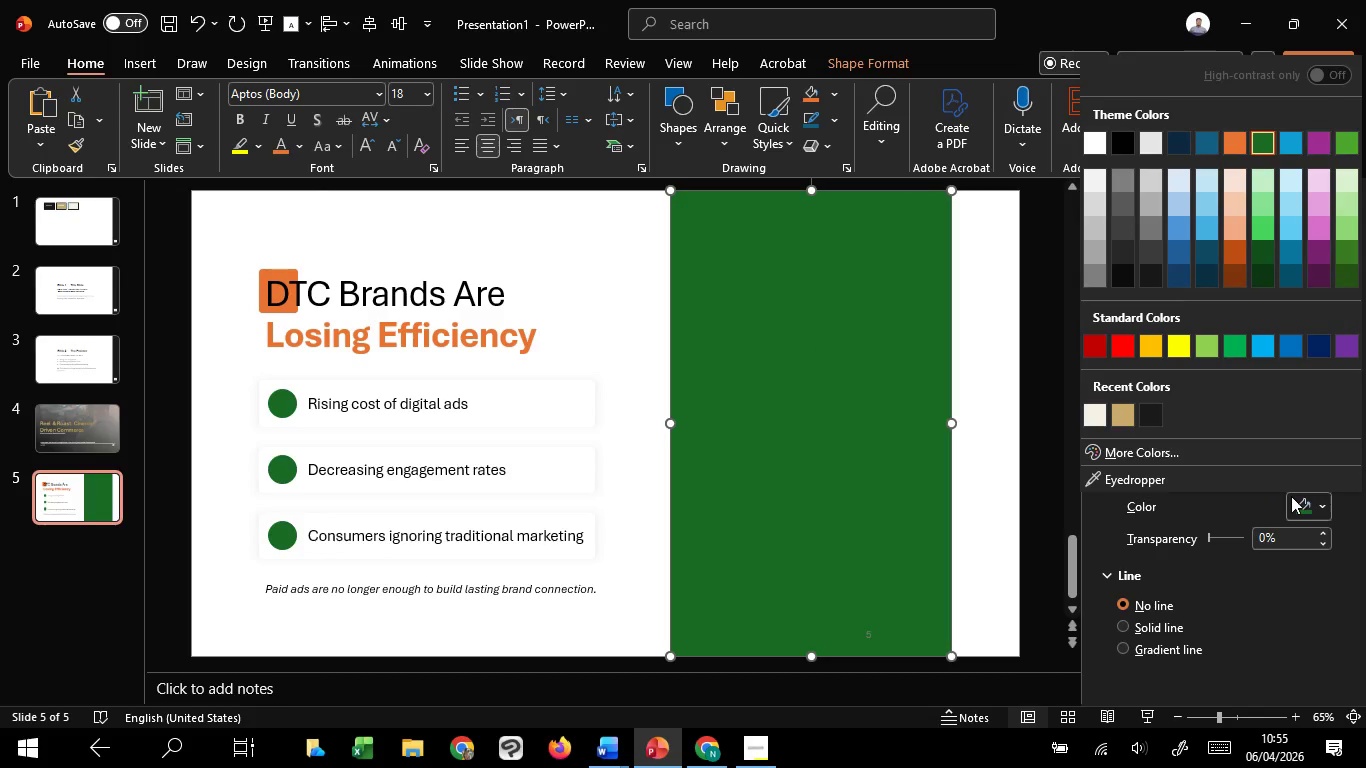 
left_click([1291, 496])
 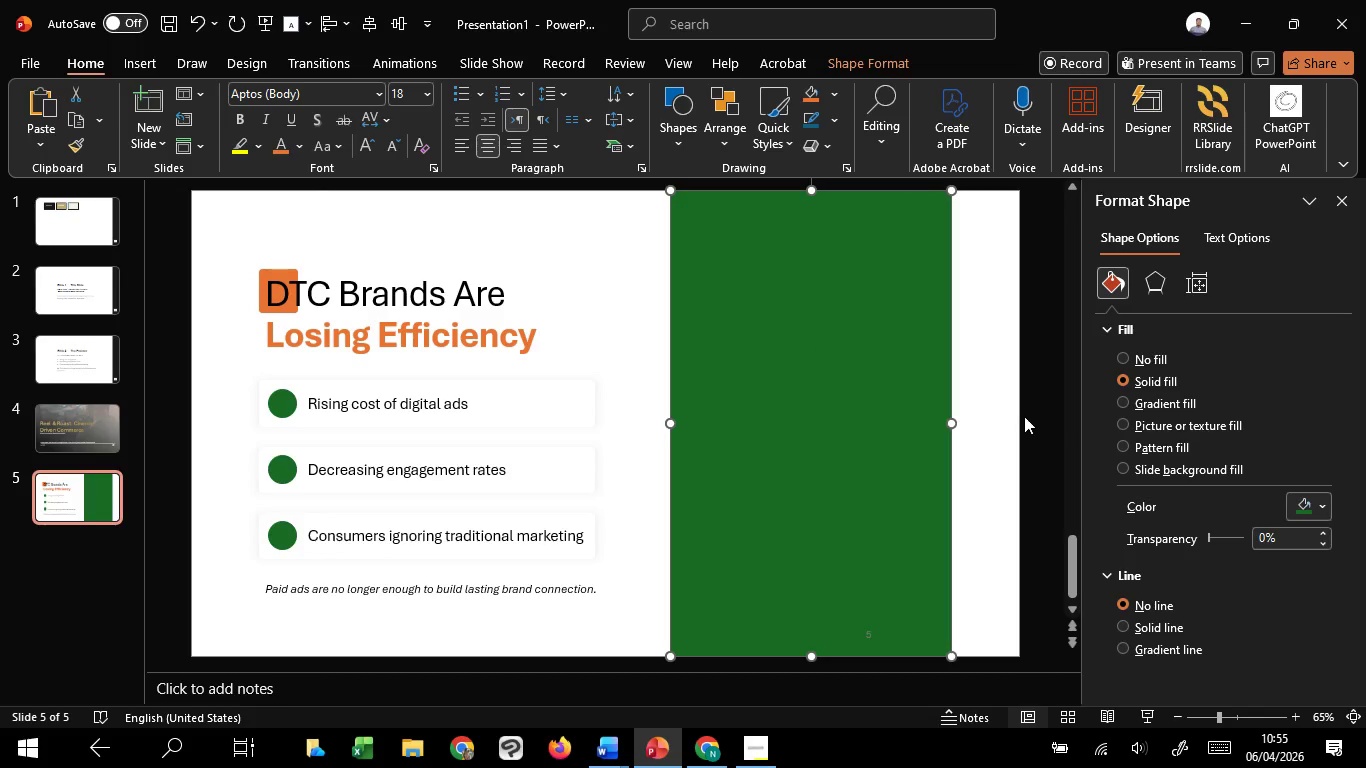 
left_click([1022, 414])
 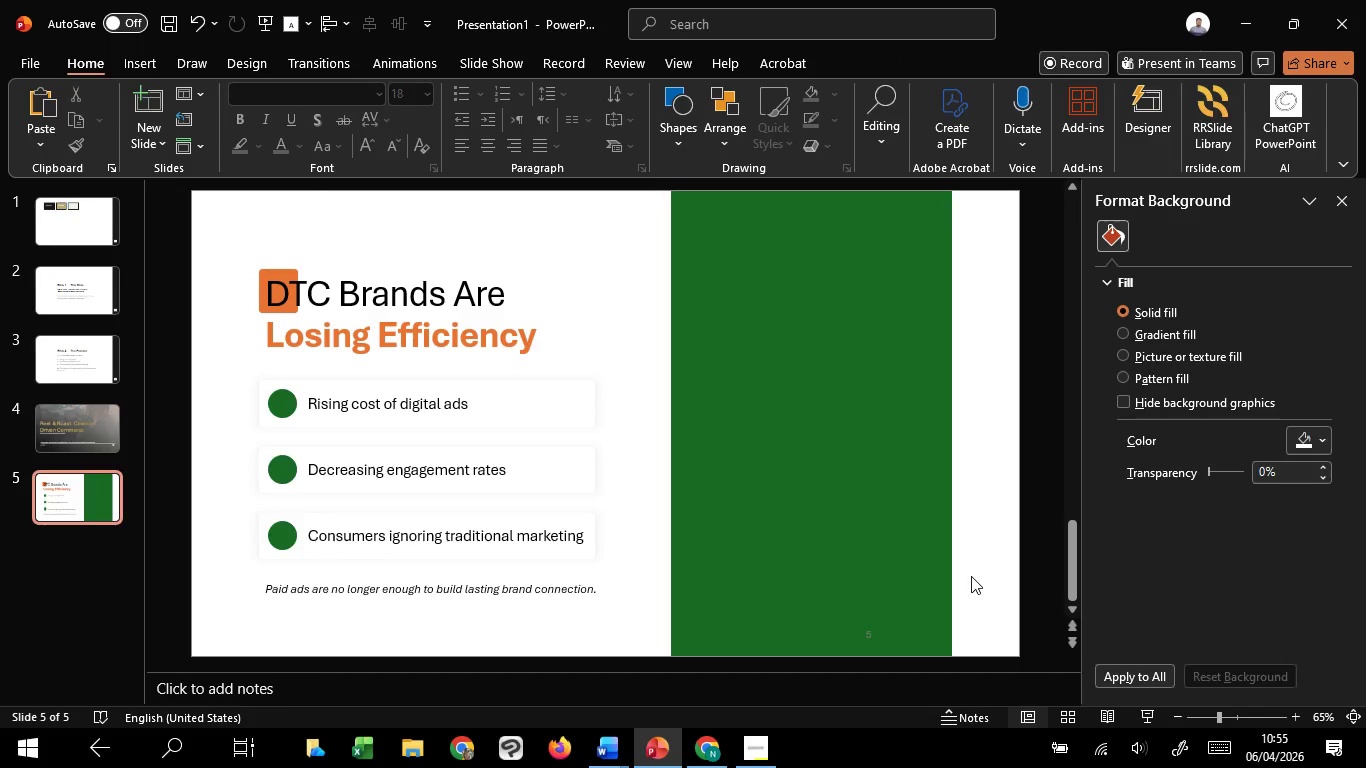 
left_click_drag(start_coordinate=[971, 576], to_coordinate=[767, 671])
 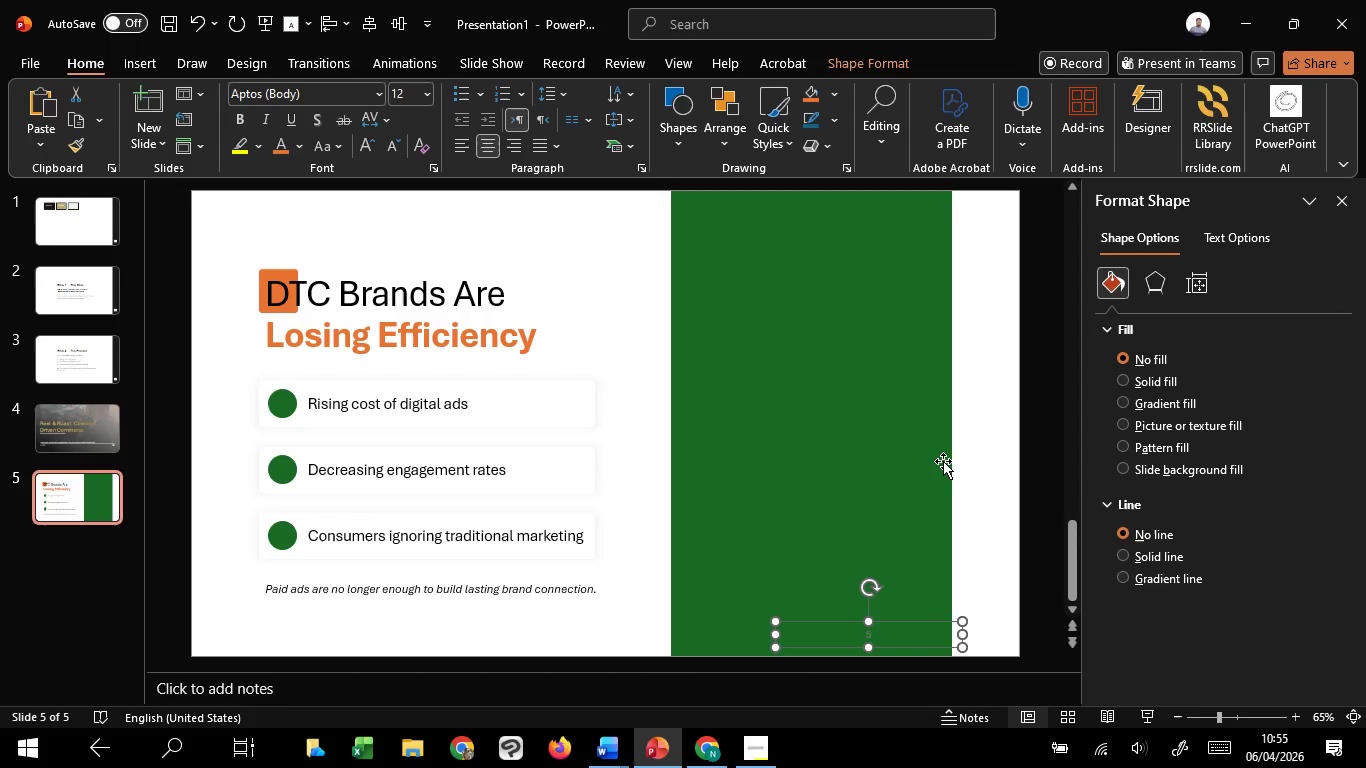 
left_click([943, 461])
 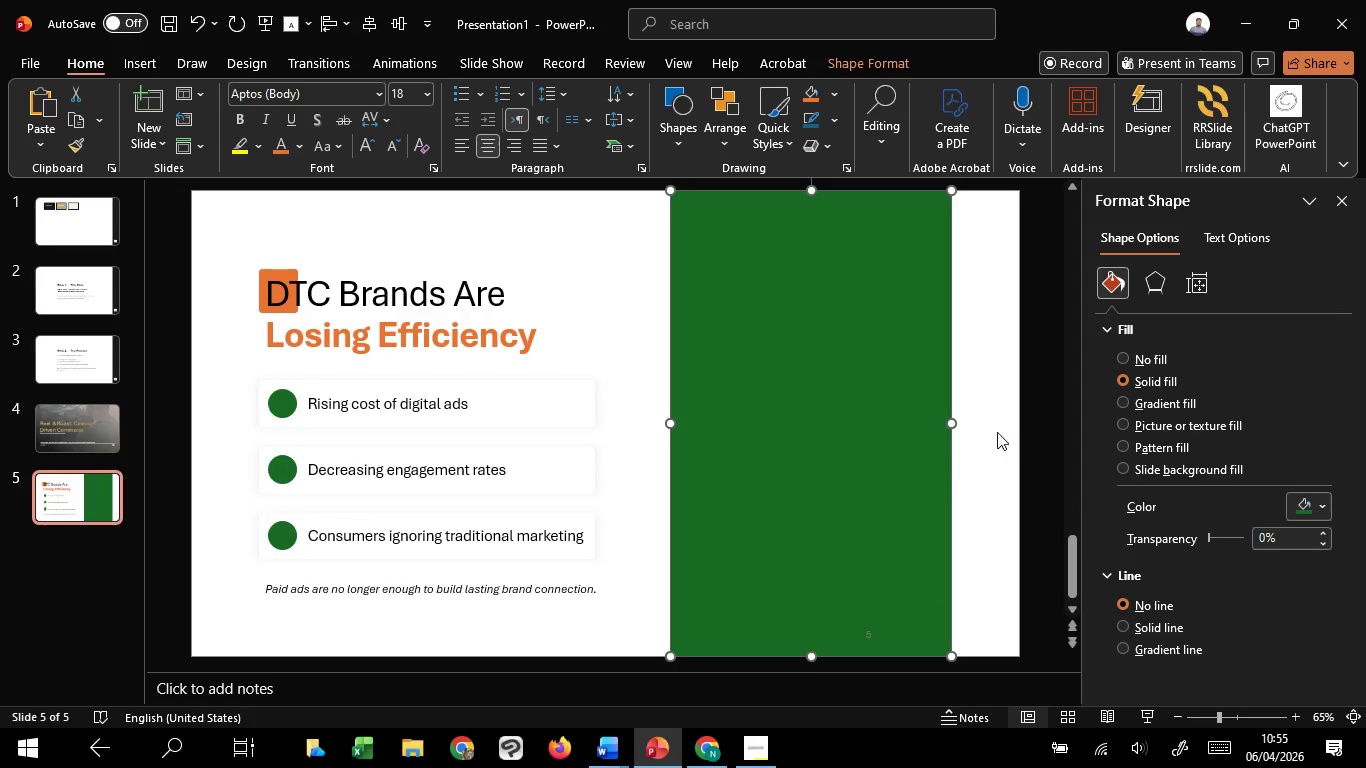 
left_click([997, 432])
 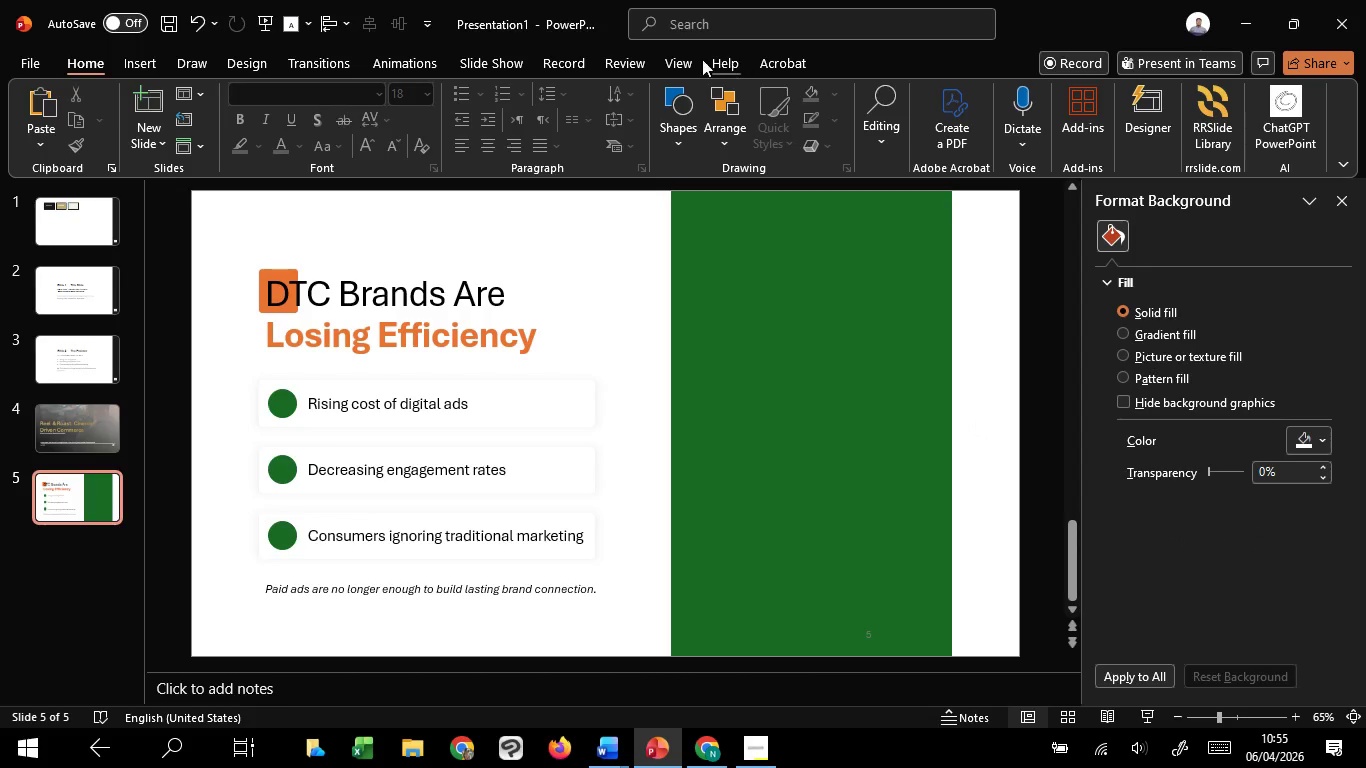 
left_click([669, 59])
 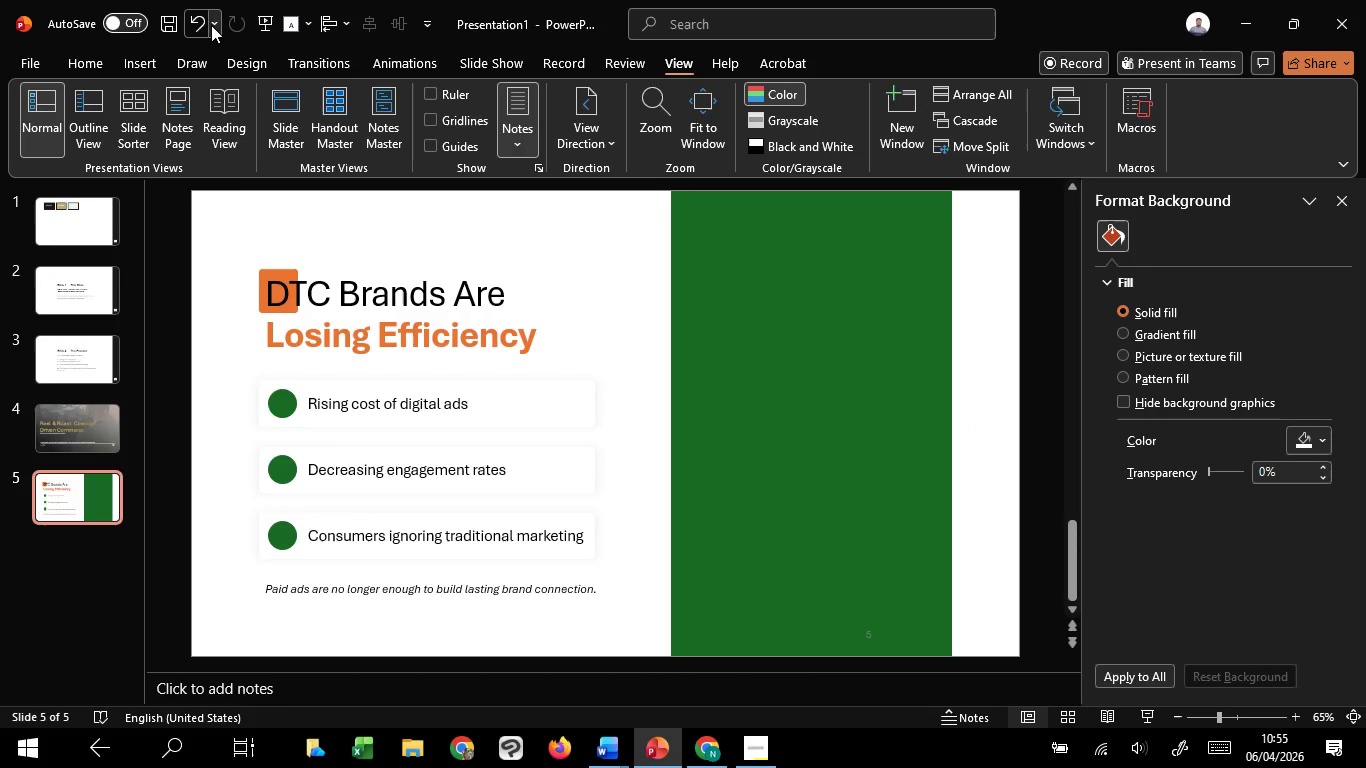 
double_click([203, 27])
 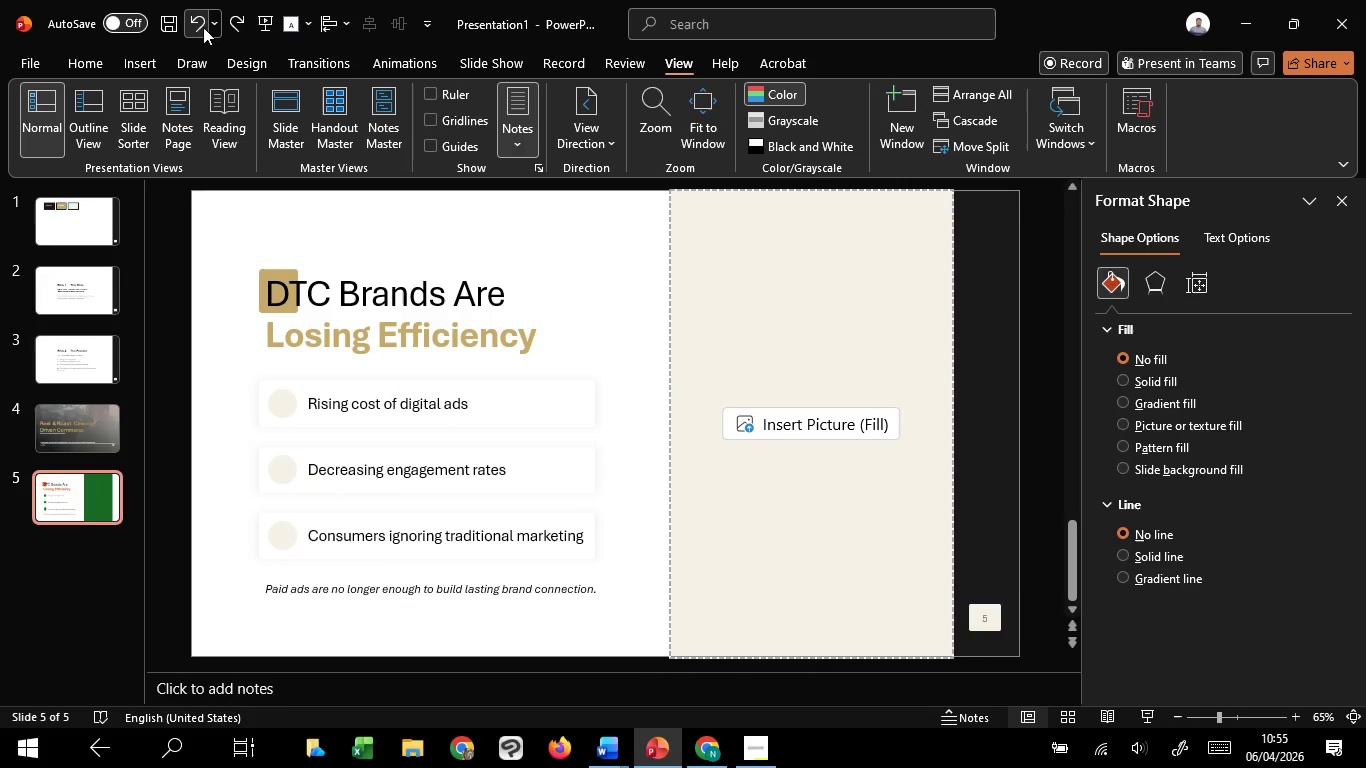 
triple_click([203, 27])
 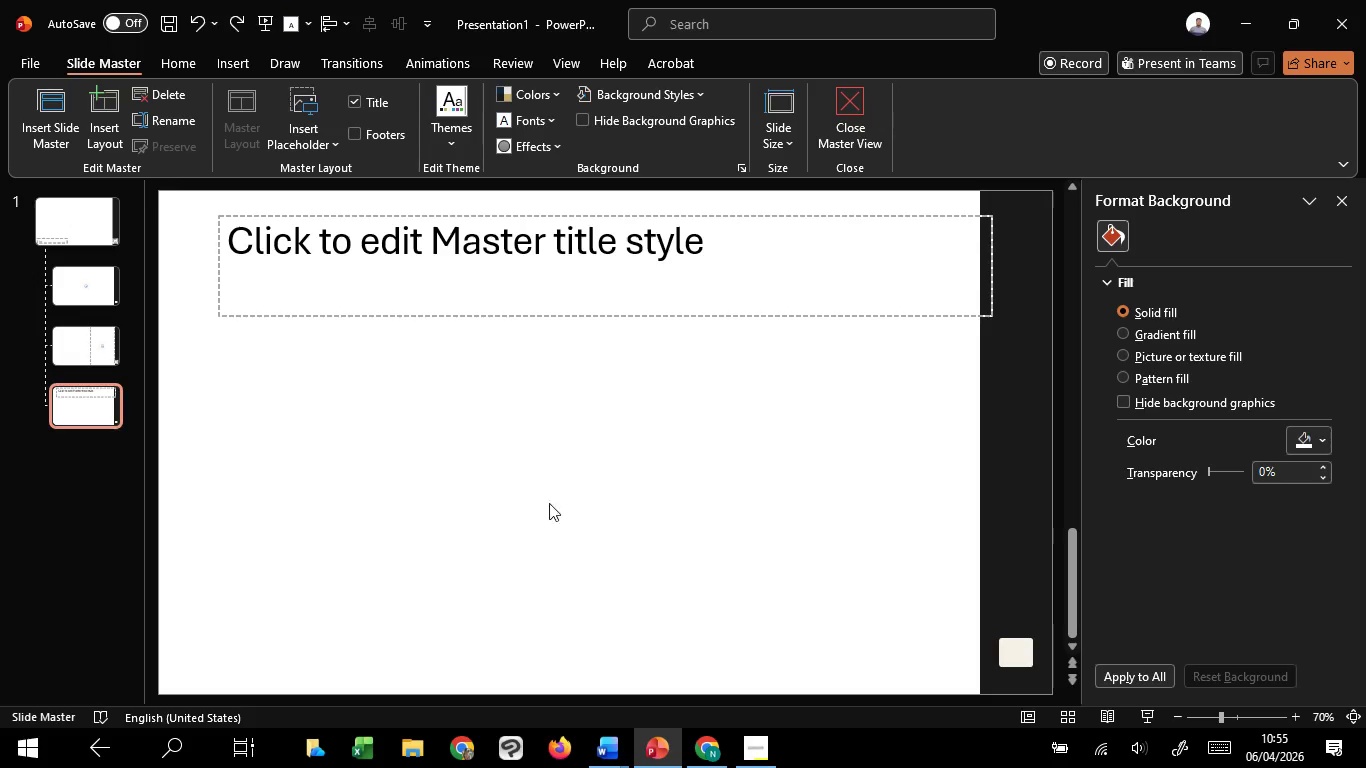 
left_click([547, 537])
 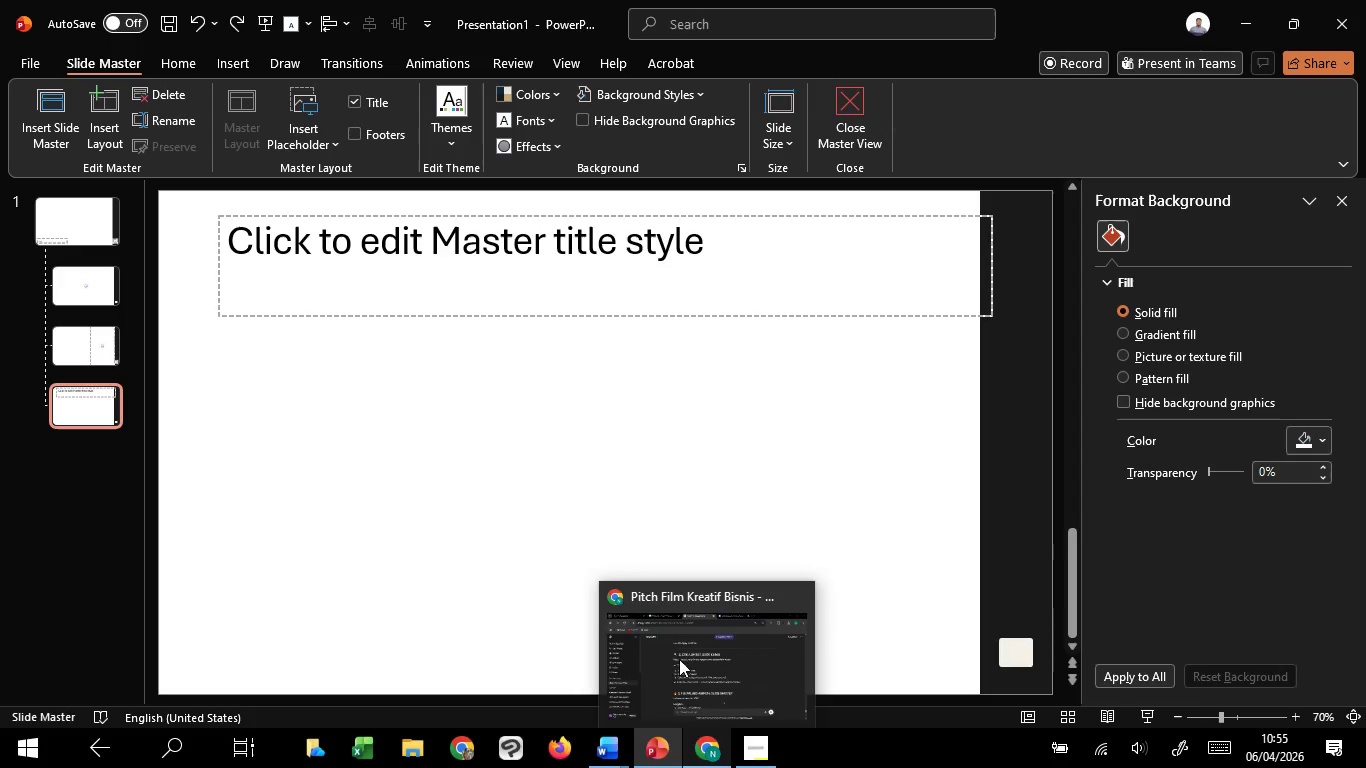 
left_click([679, 657])
 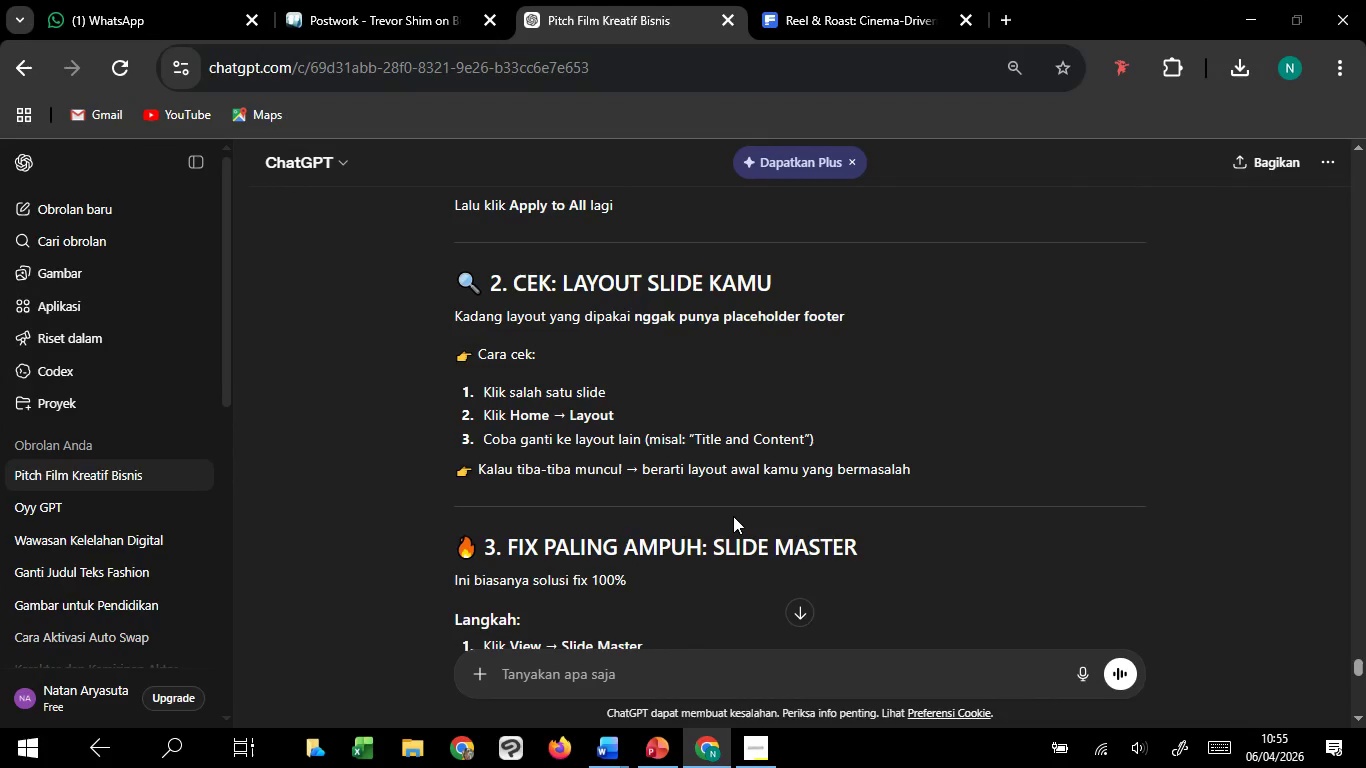 
scroll: coordinate [733, 516], scroll_direction: down, amount: 3.0
 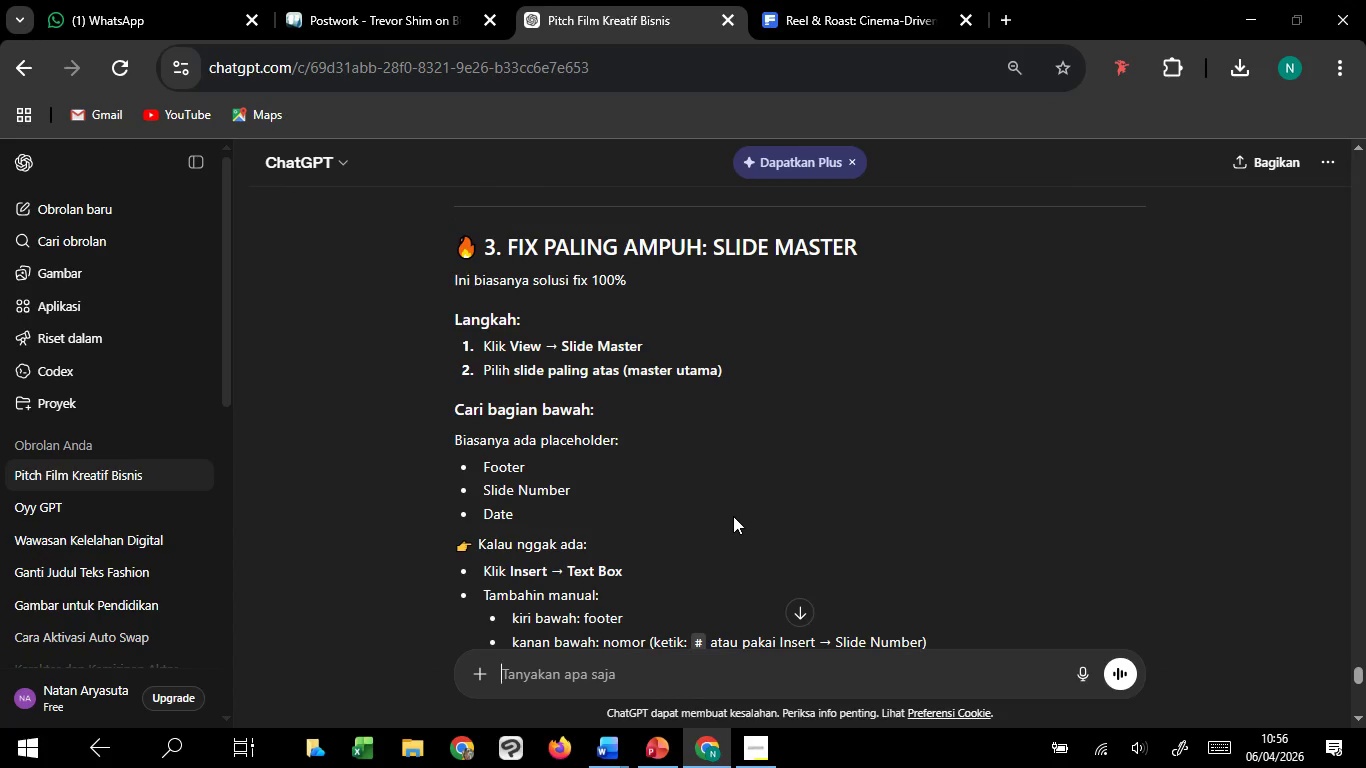 
wait(7.13)
 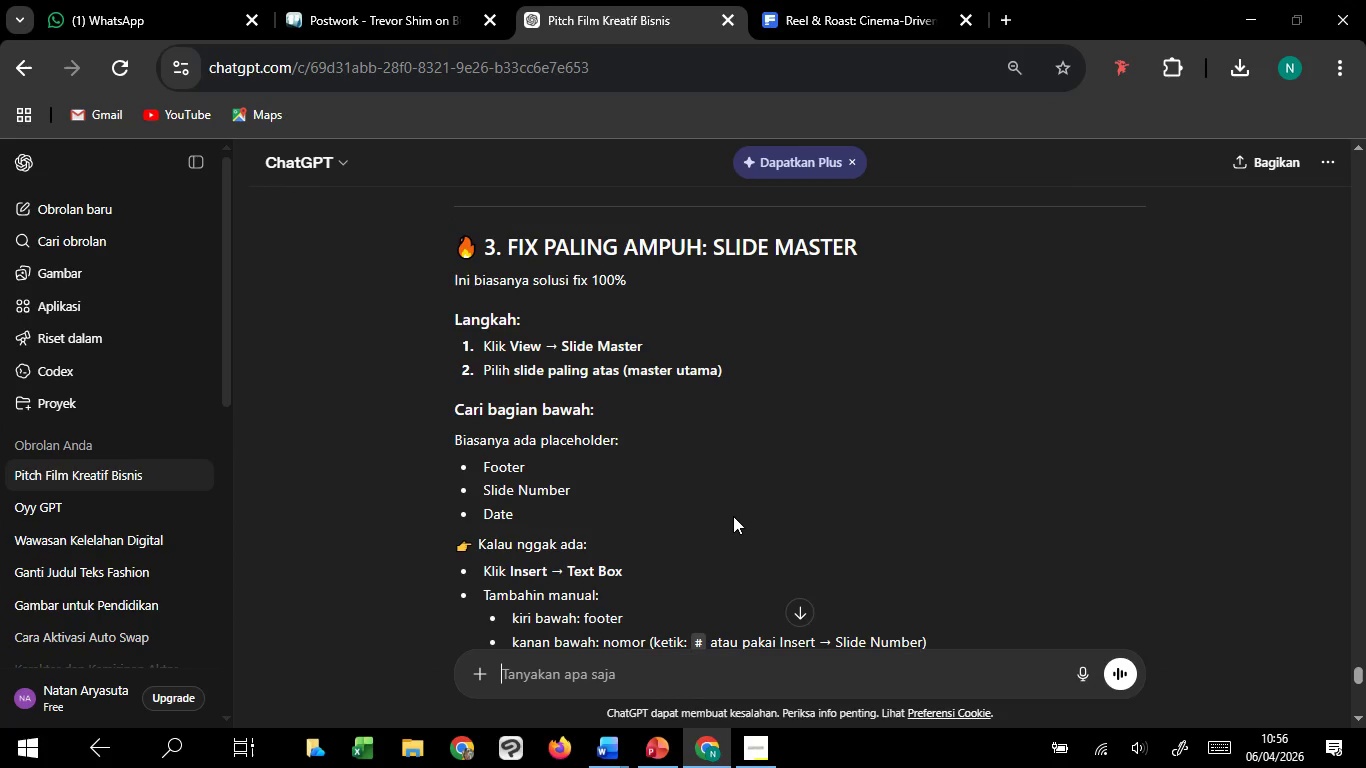 
scroll: coordinate [733, 516], scroll_direction: down, amount: 1.0
 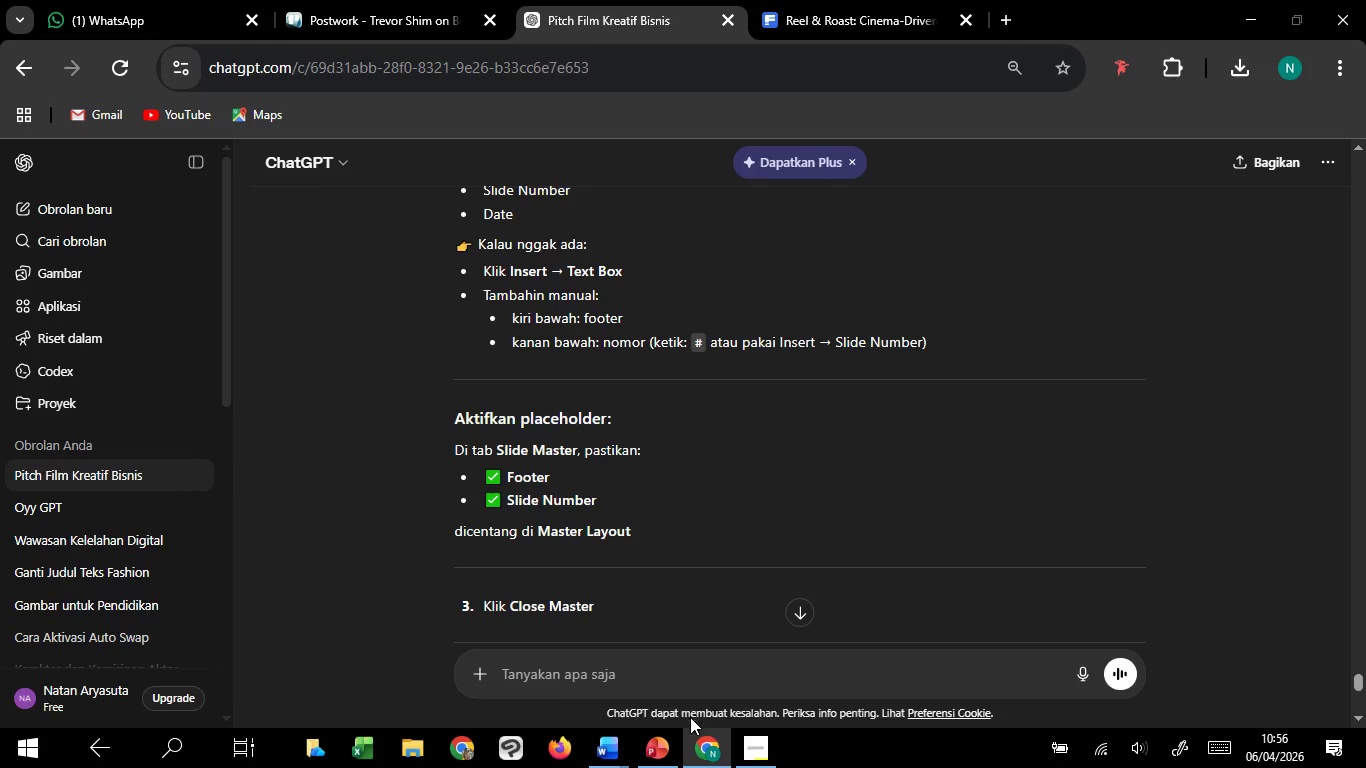 
left_click([700, 673])
 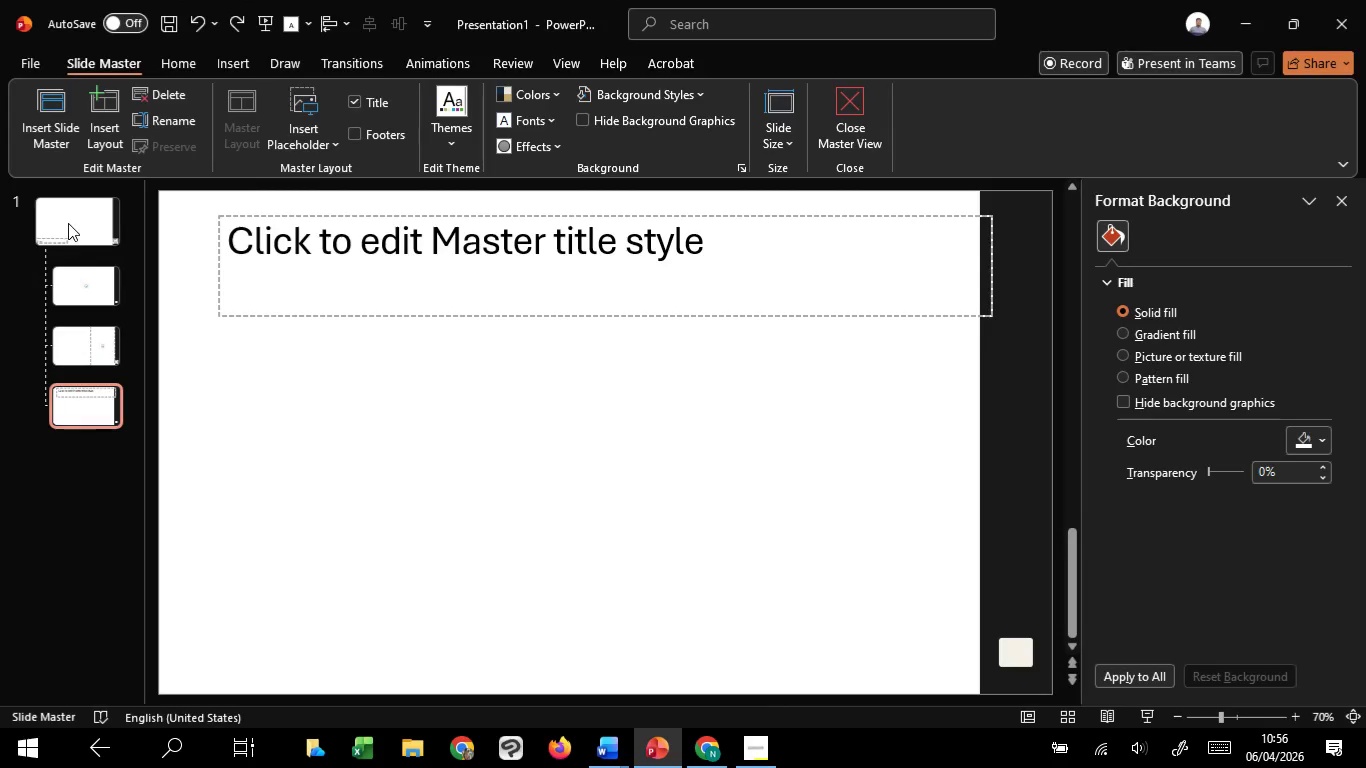 
left_click([81, 218])
 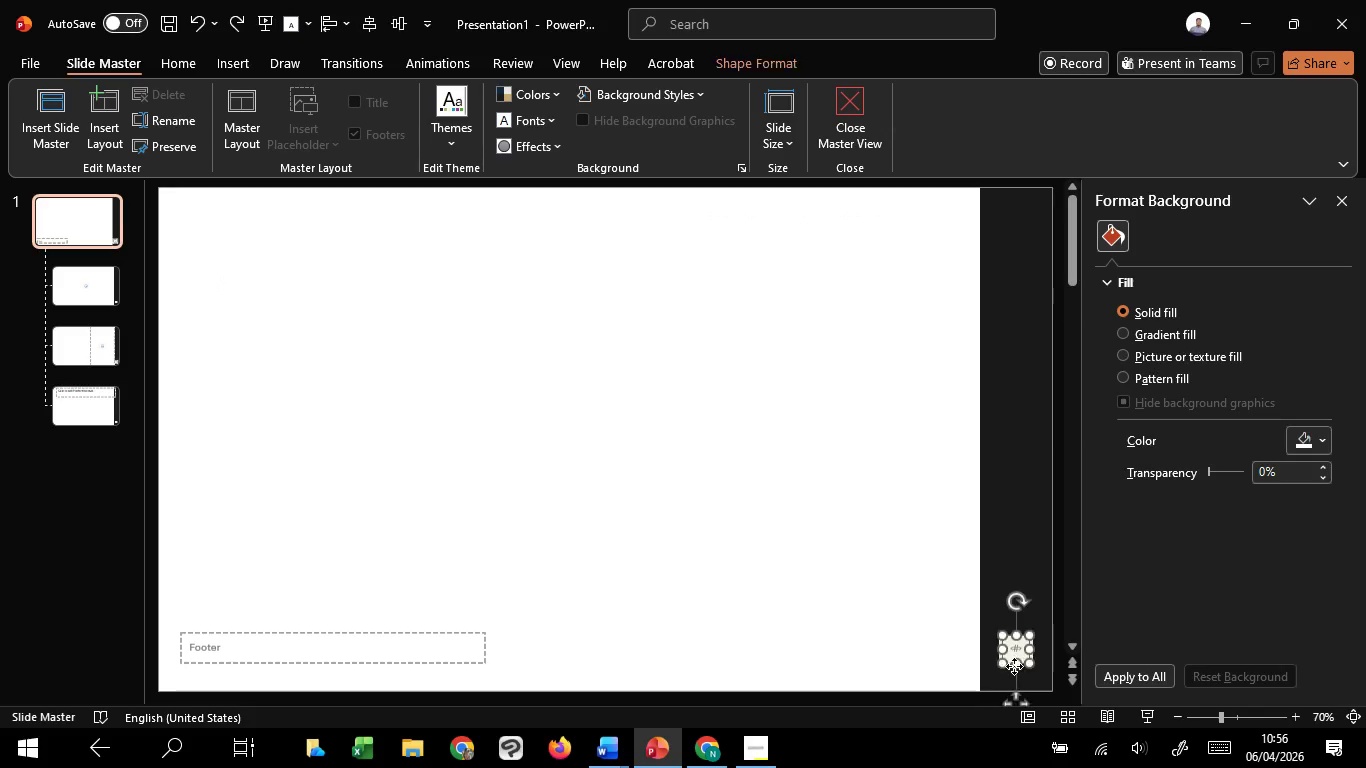 
hold_key(key=ShiftLeft, duration=1.0)
left_click([431, 622])
 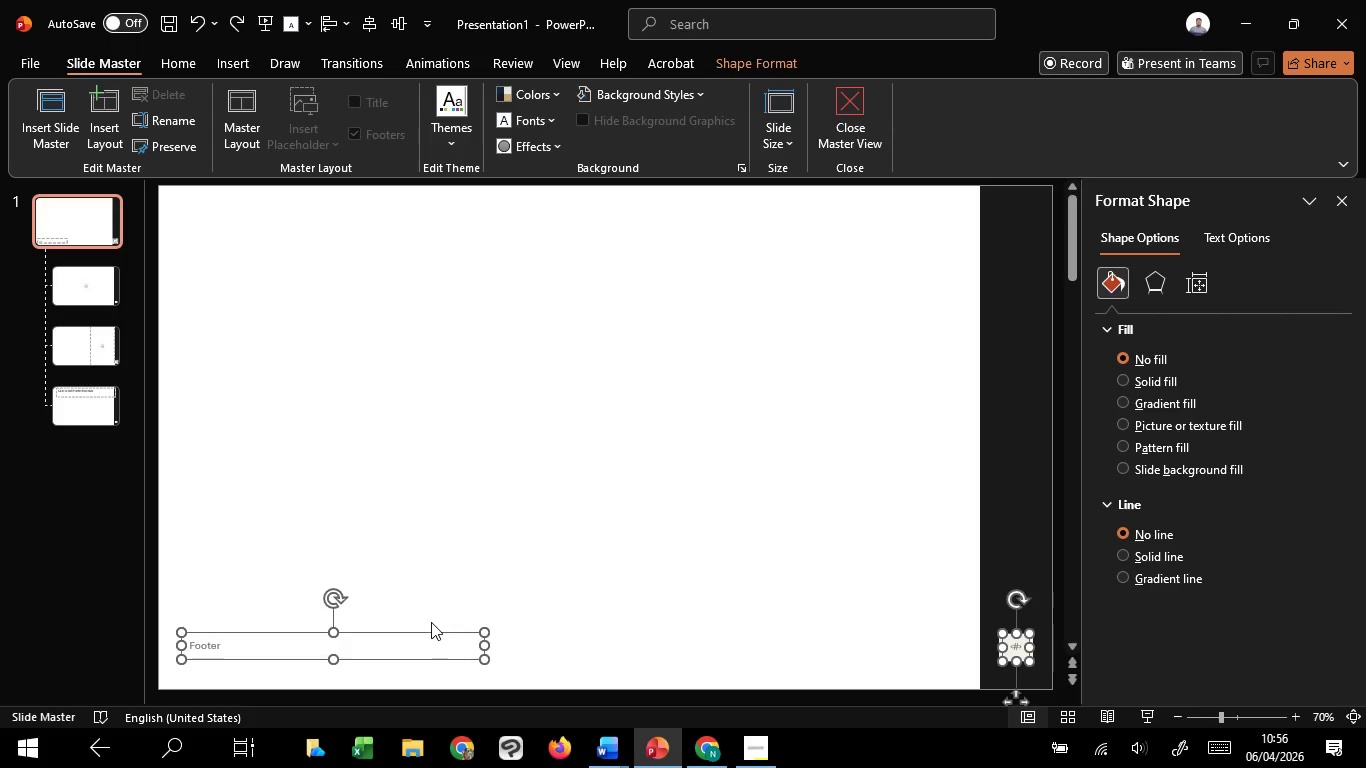 
key(Delete)
 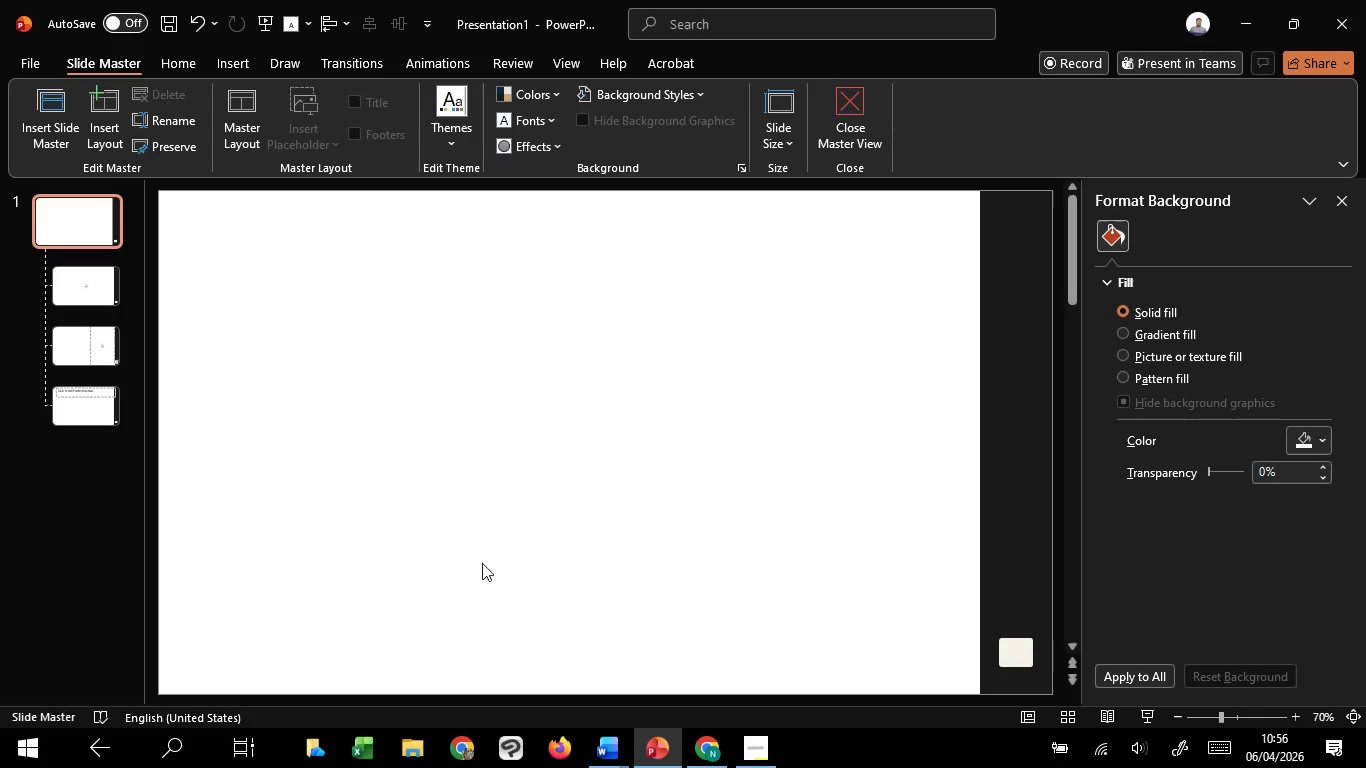 
left_click([597, 467])
 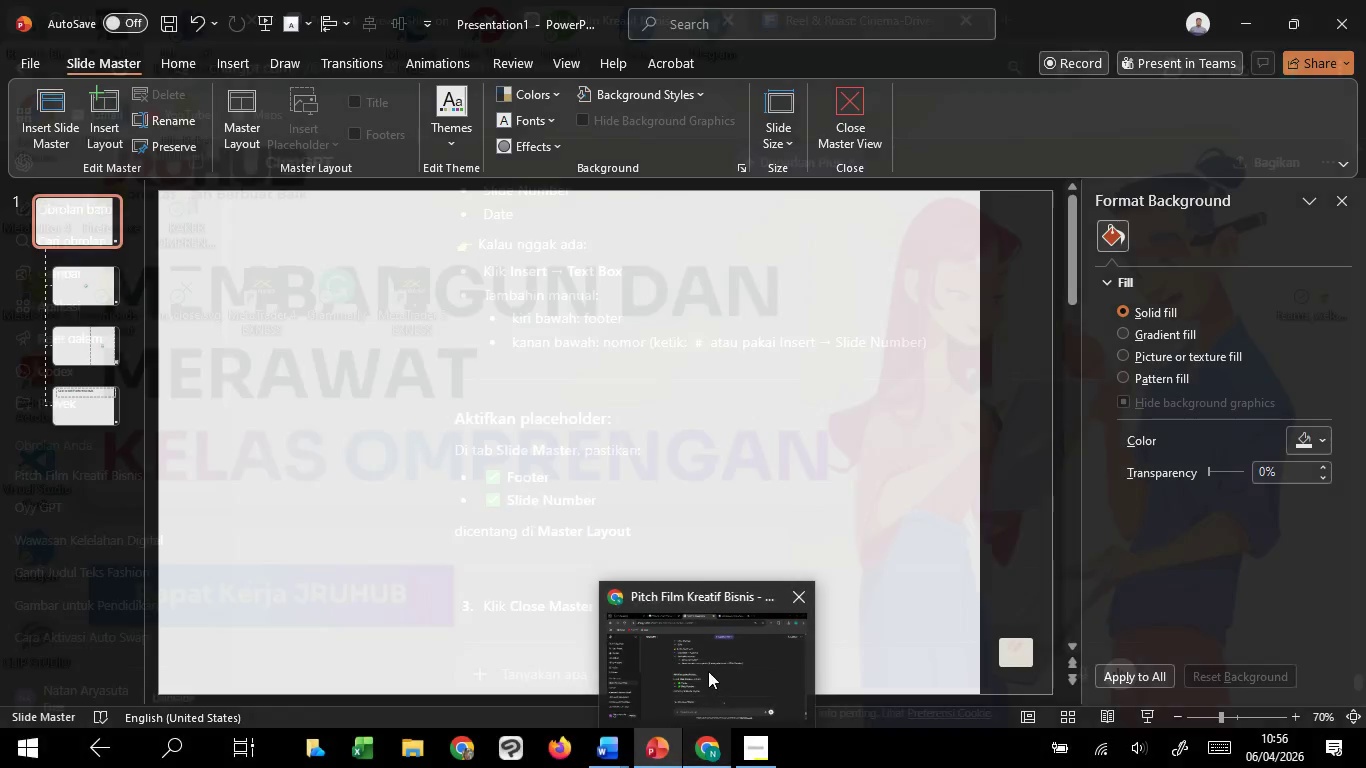 
wait(6.75)
 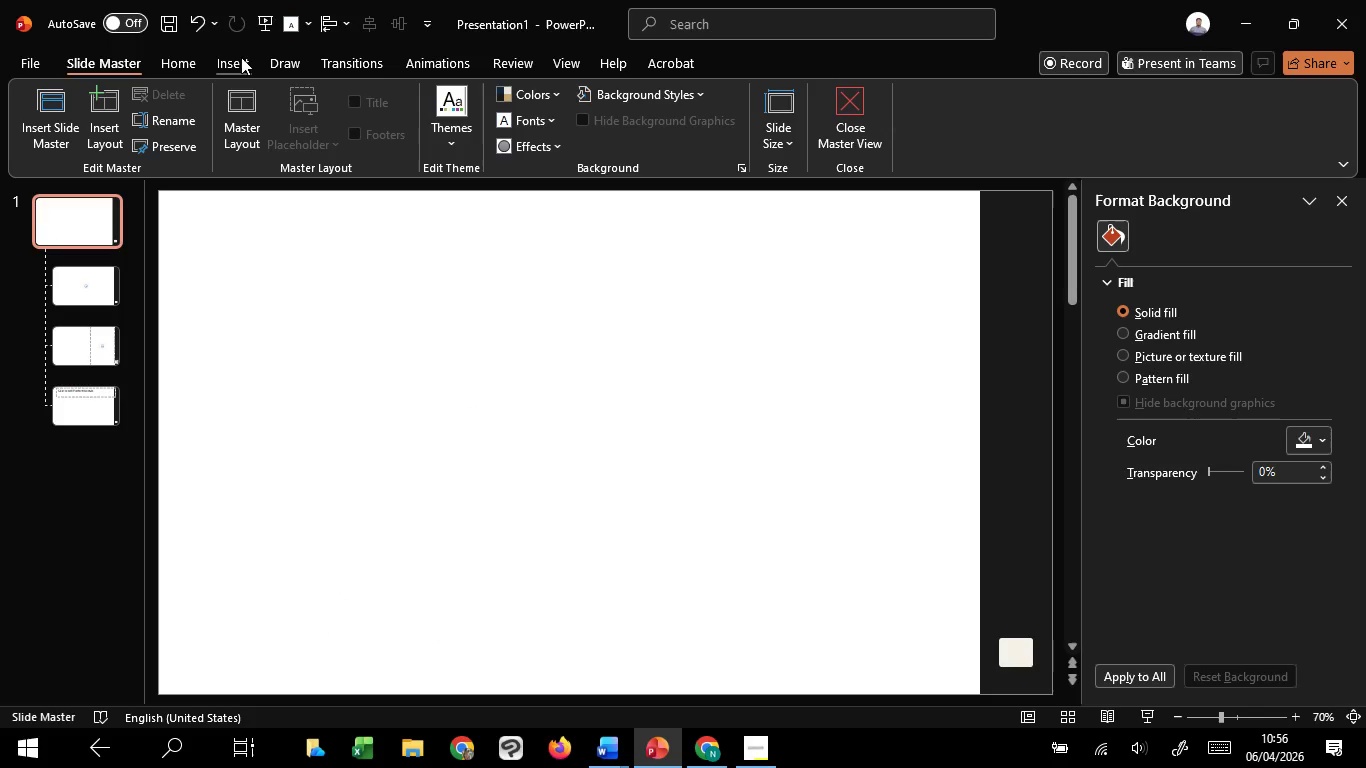 
scroll: coordinate [701, 403], scroll_direction: none, amount: 0.0
 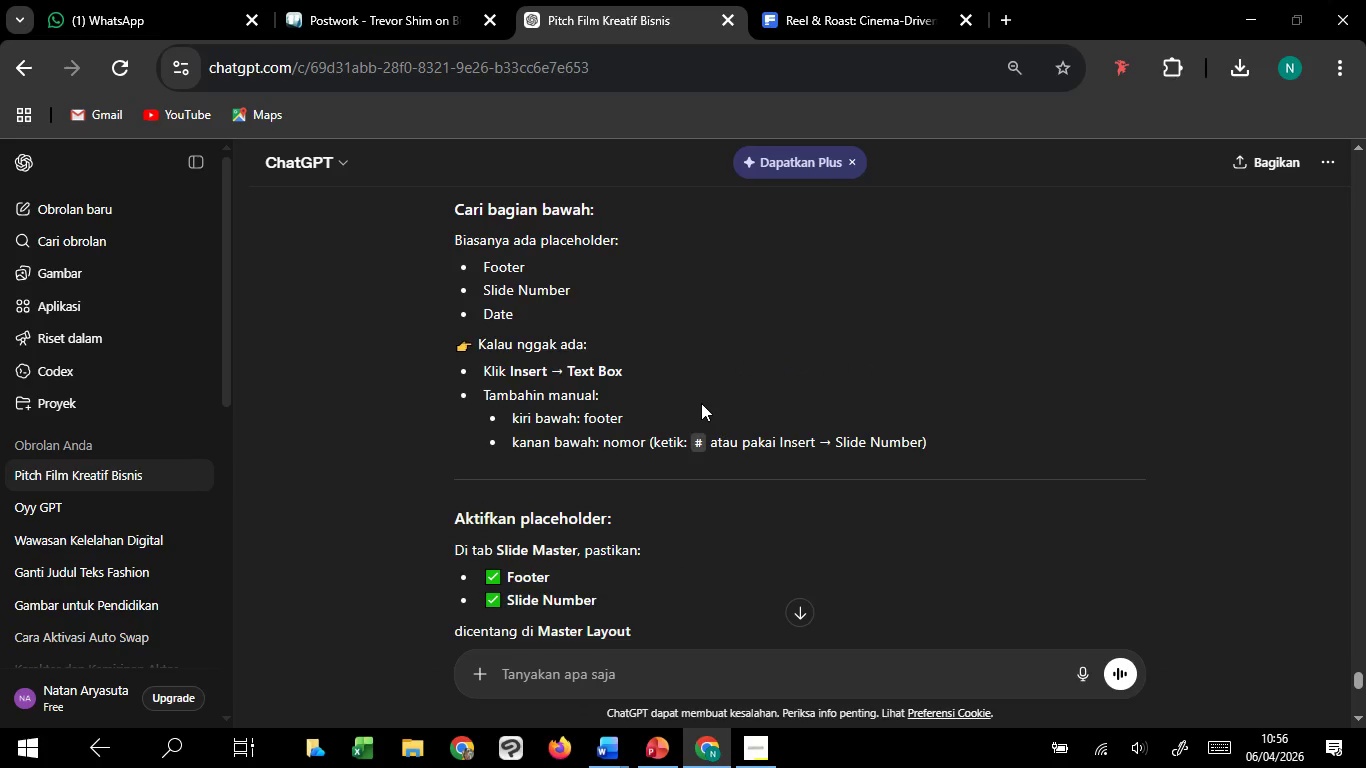 
scroll: coordinate [701, 403], scroll_direction: up, amount: 2.0
 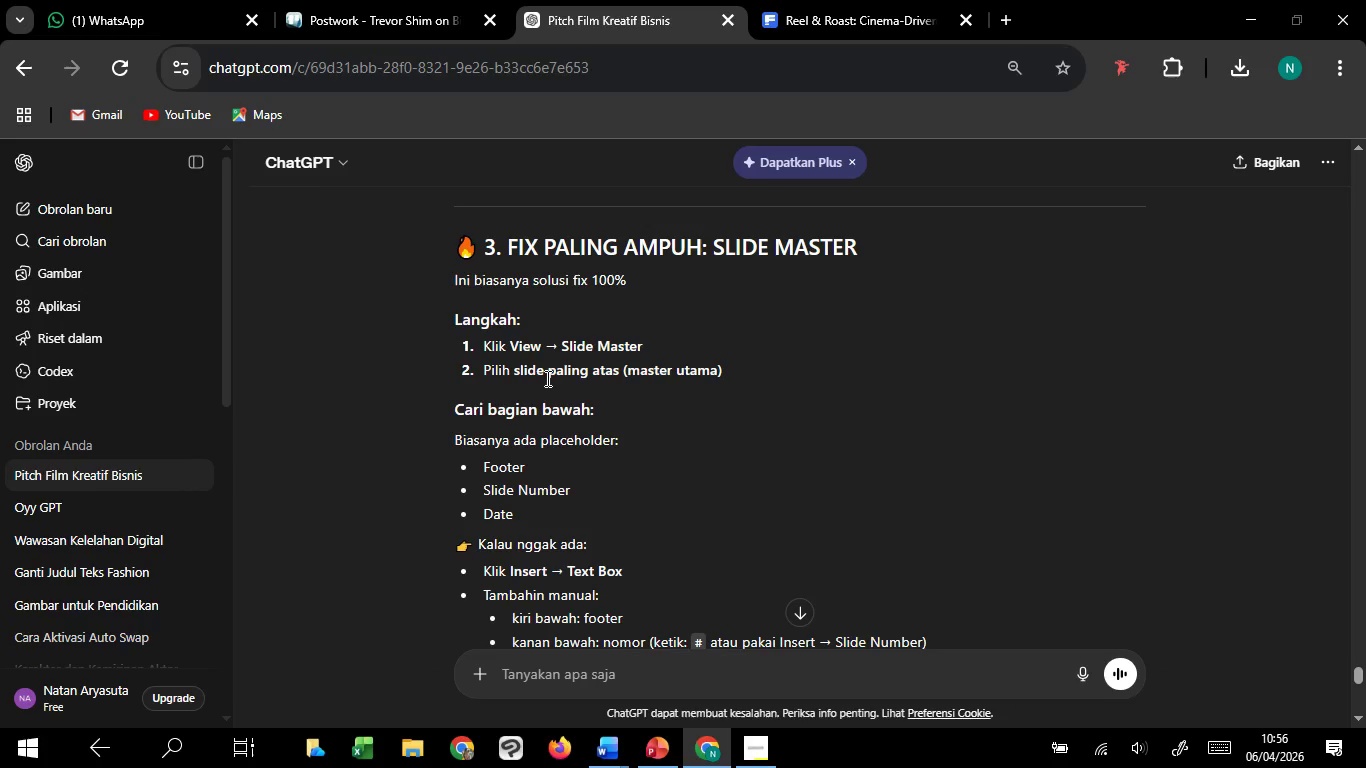 
scroll: coordinate [588, 437], scroll_direction: none, amount: 0.0
 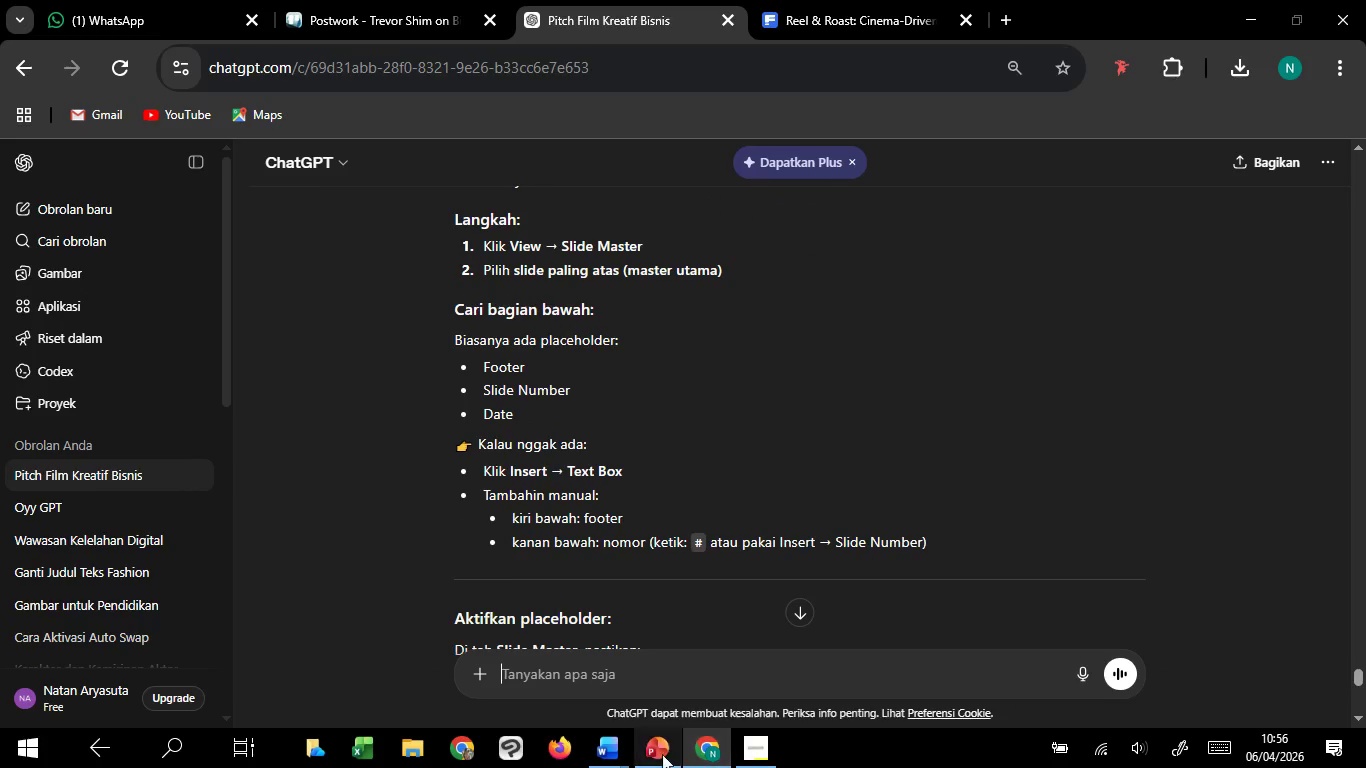 
left_click([667, 676])
 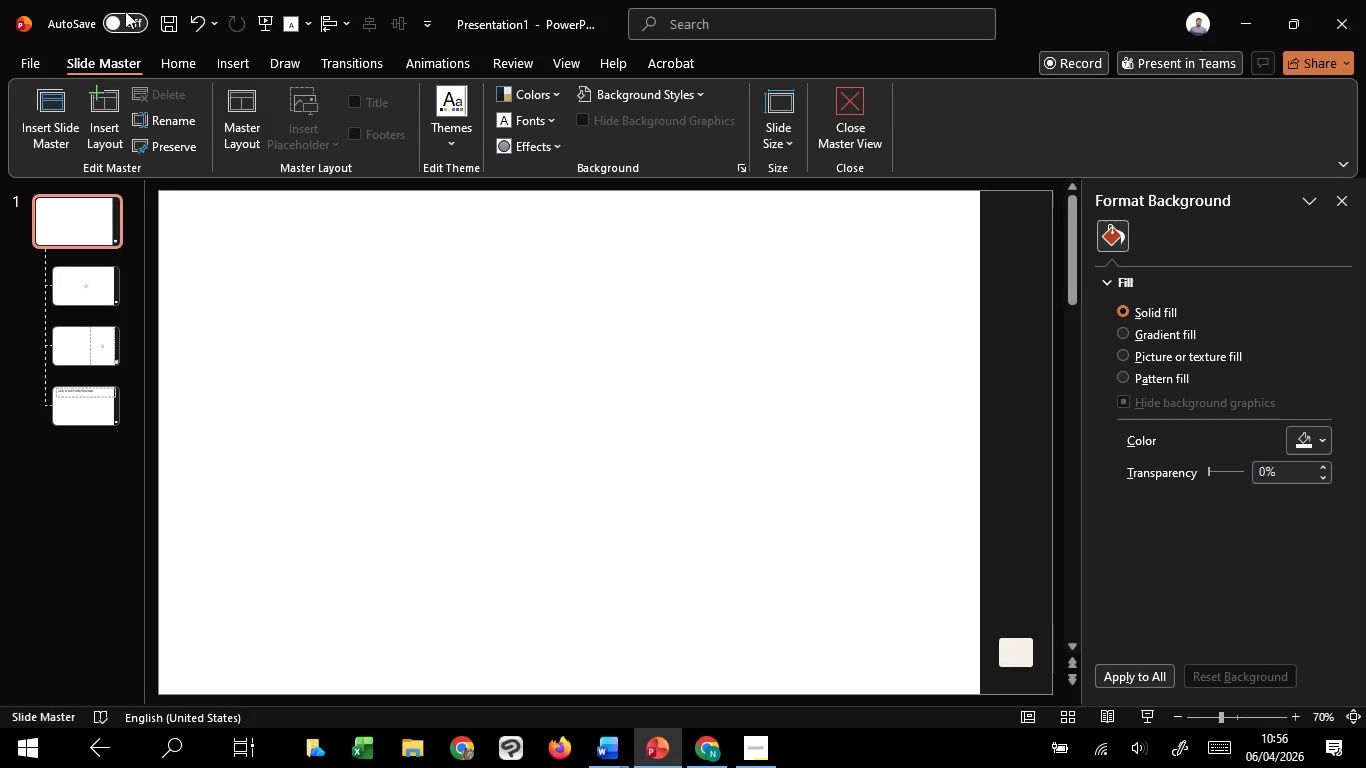 
left_click([225, 68])
 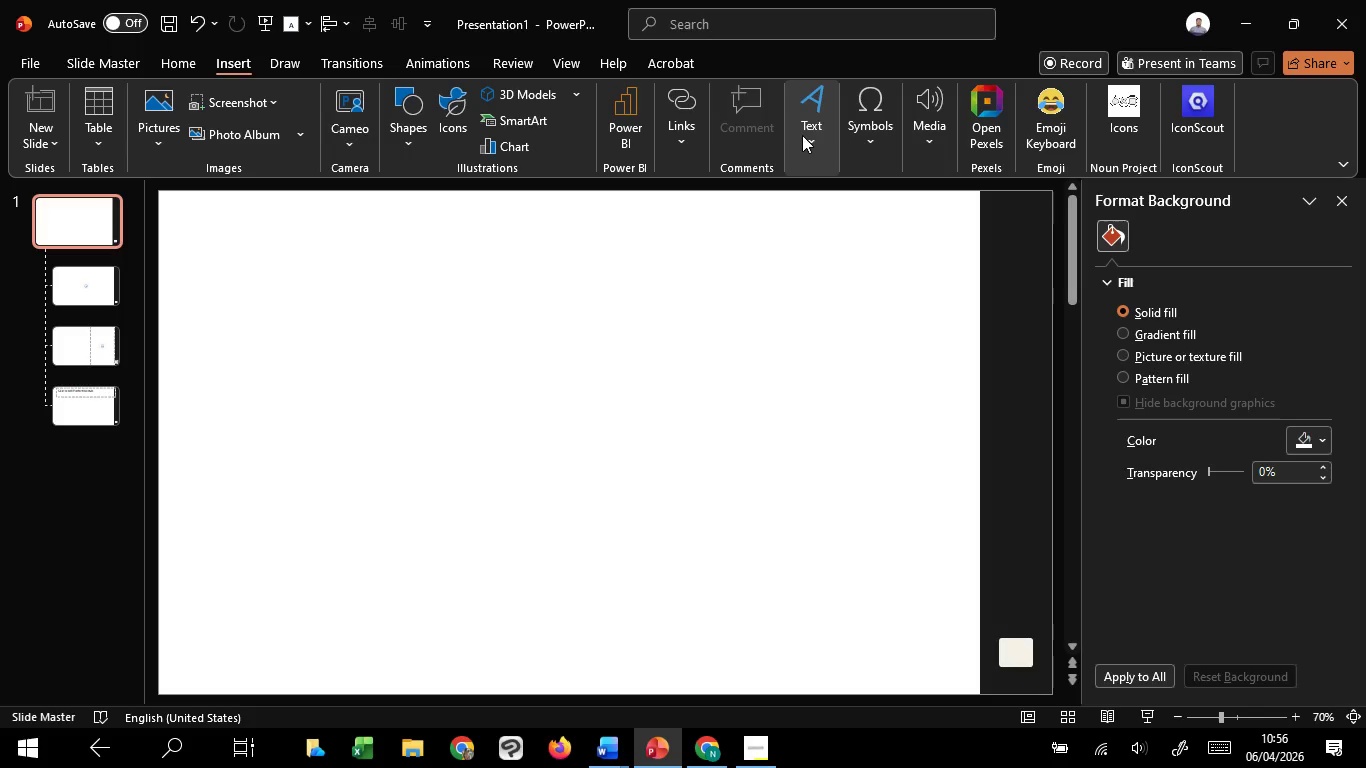 
left_click([802, 135])
 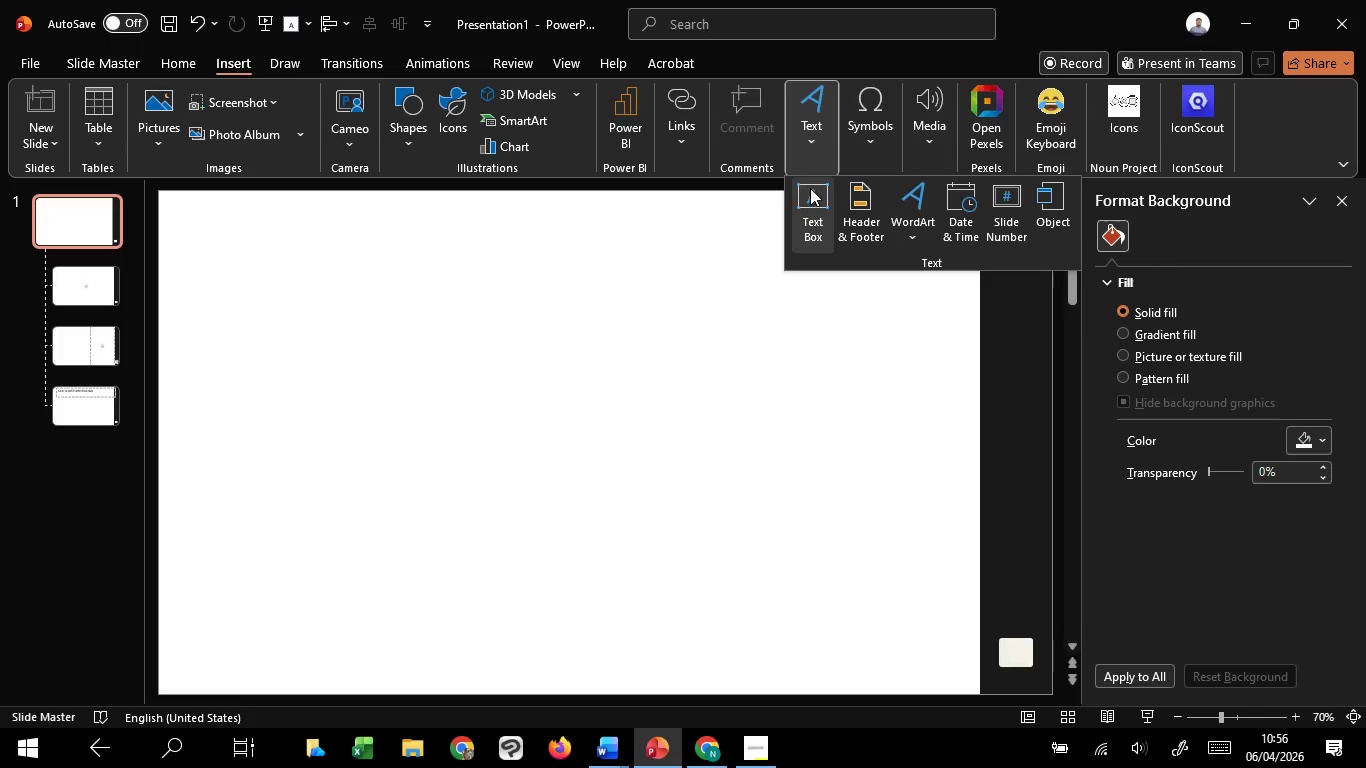 
left_click([810, 190])
 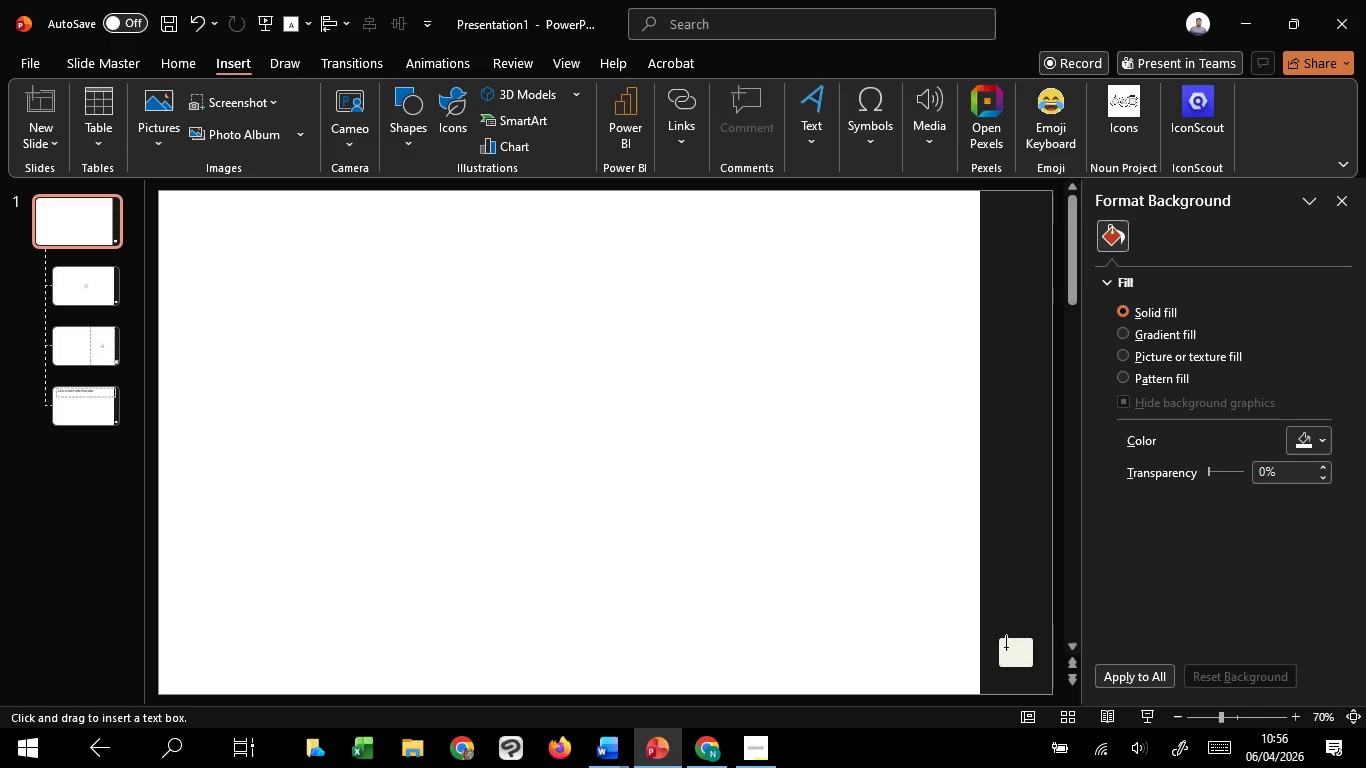 
left_click_drag(start_coordinate=[1003, 641], to_coordinate=[1032, 660])
 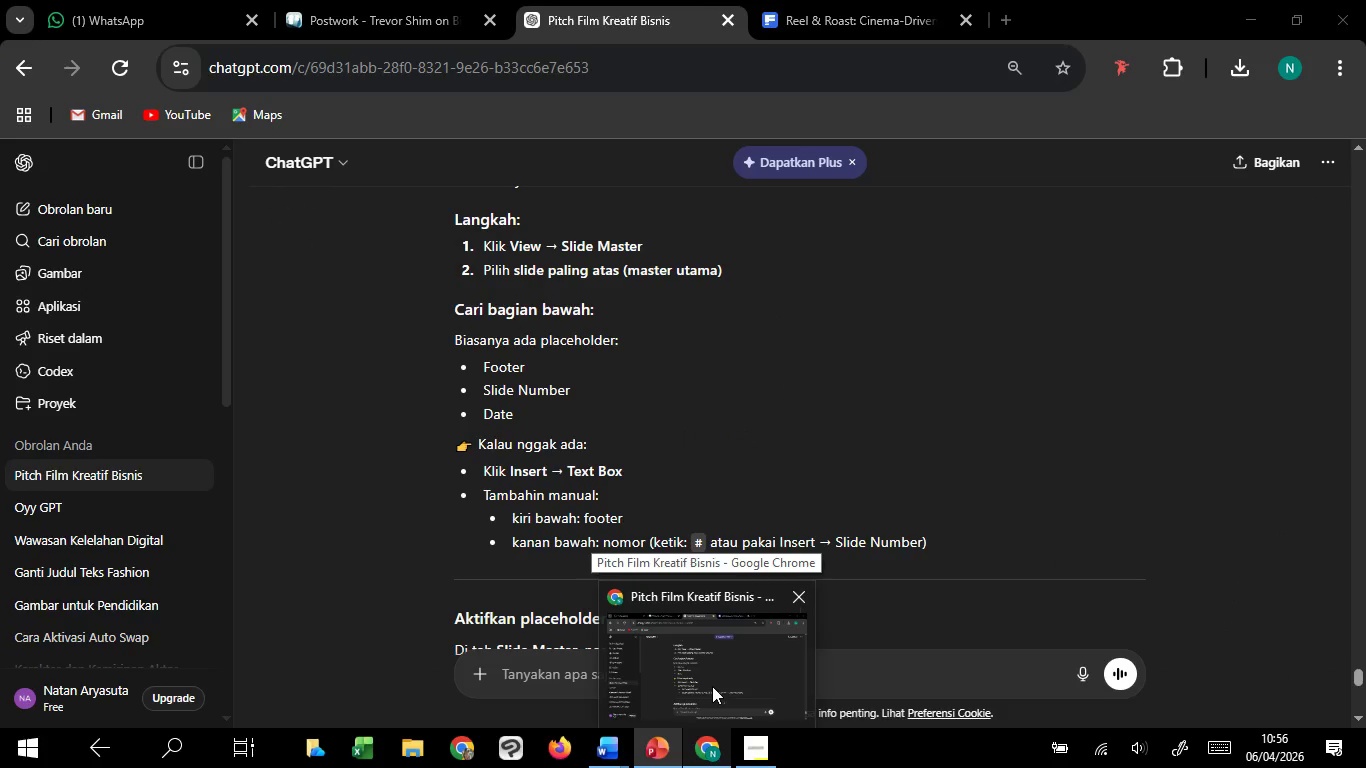 
wait(12.42)
 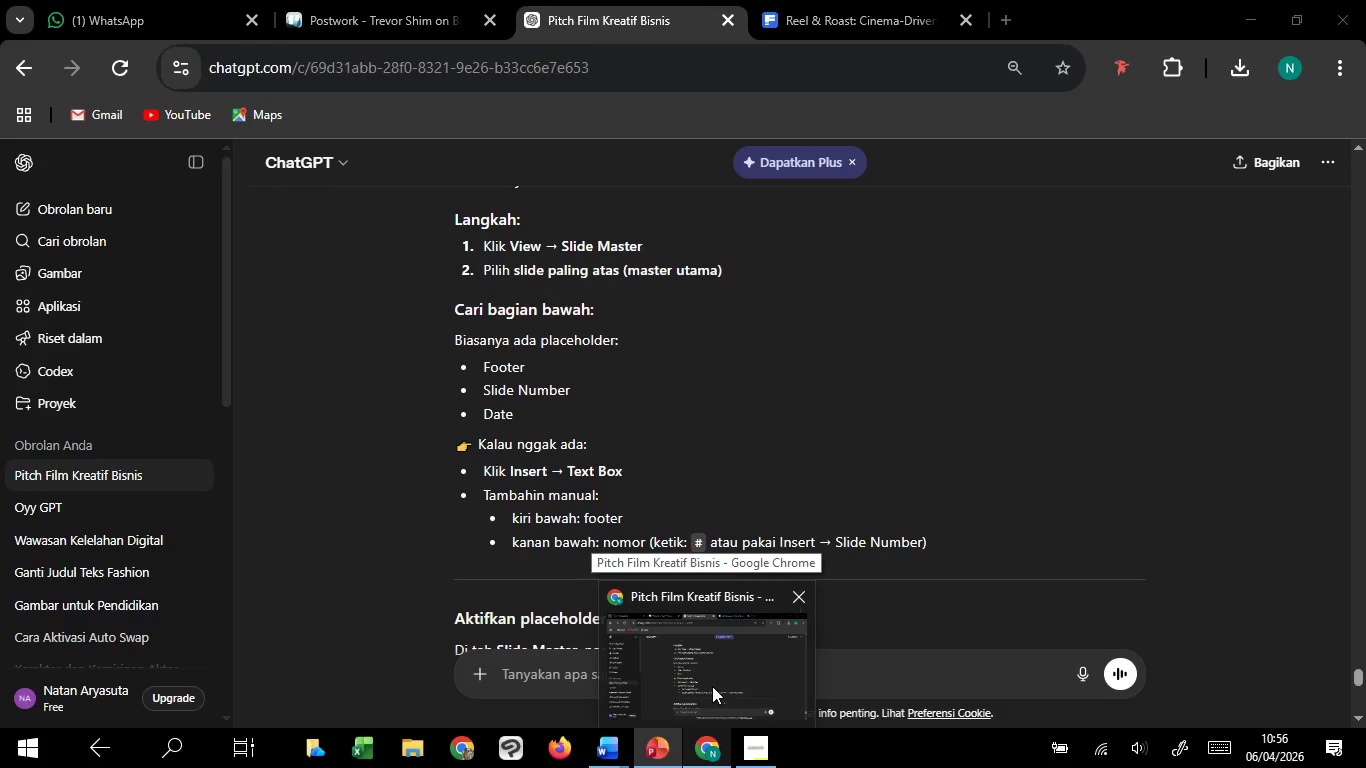 
left_click([712, 686])
 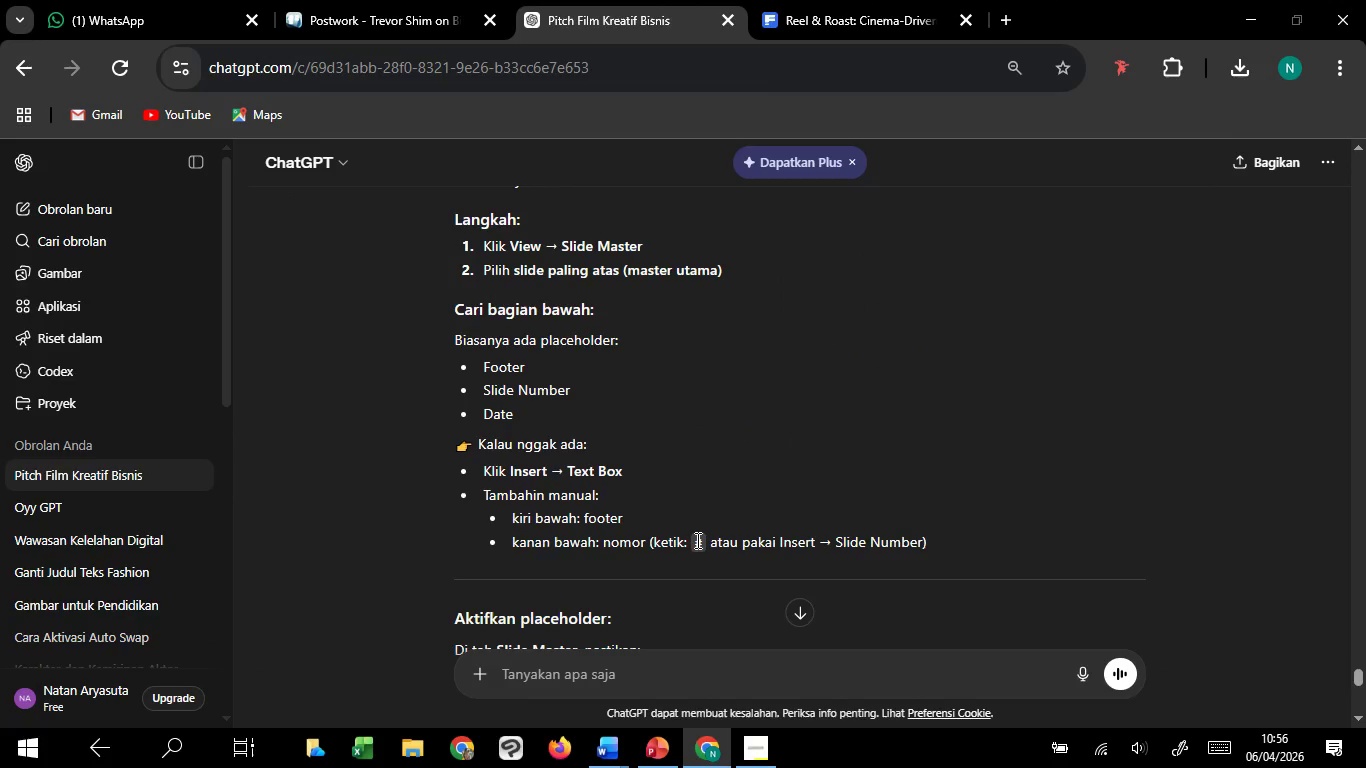 
left_click([692, 540])
 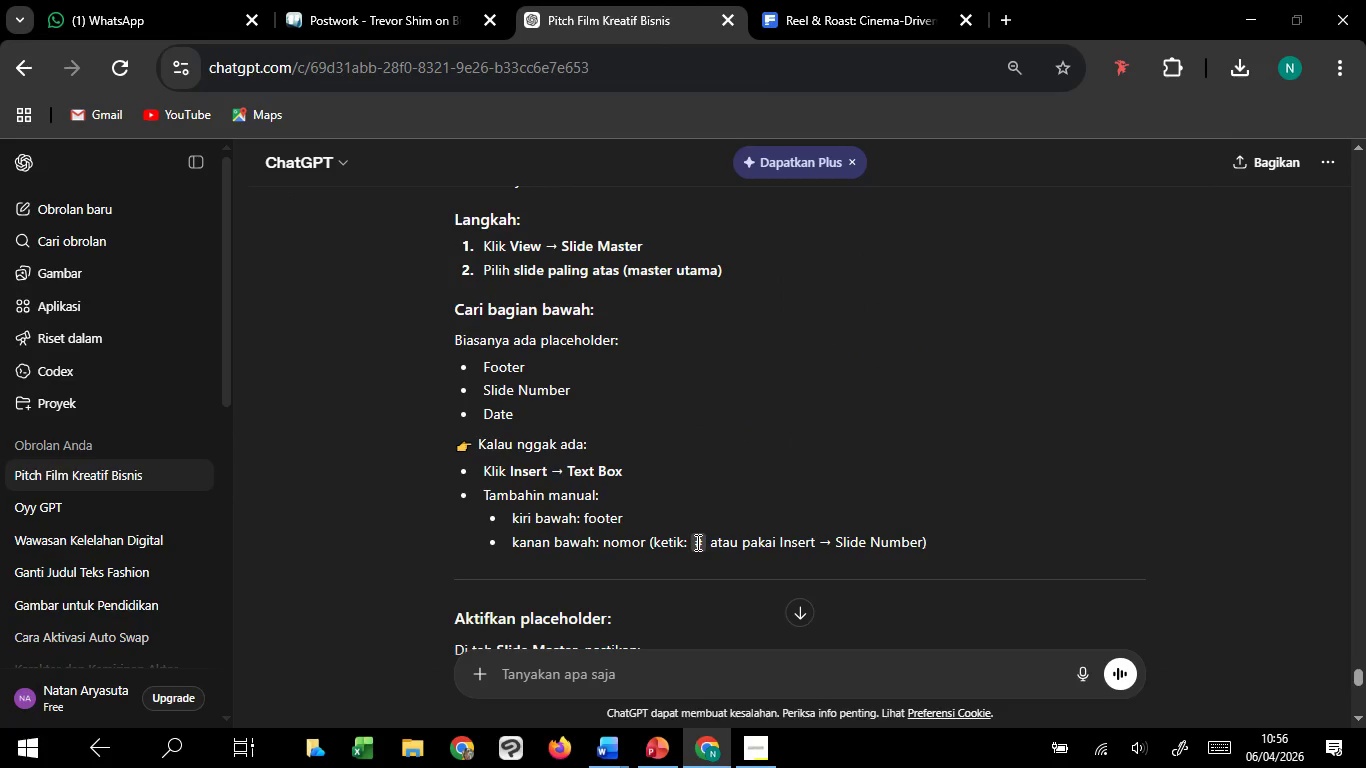 
left_click_drag(start_coordinate=[696, 542], to_coordinate=[706, 543])
 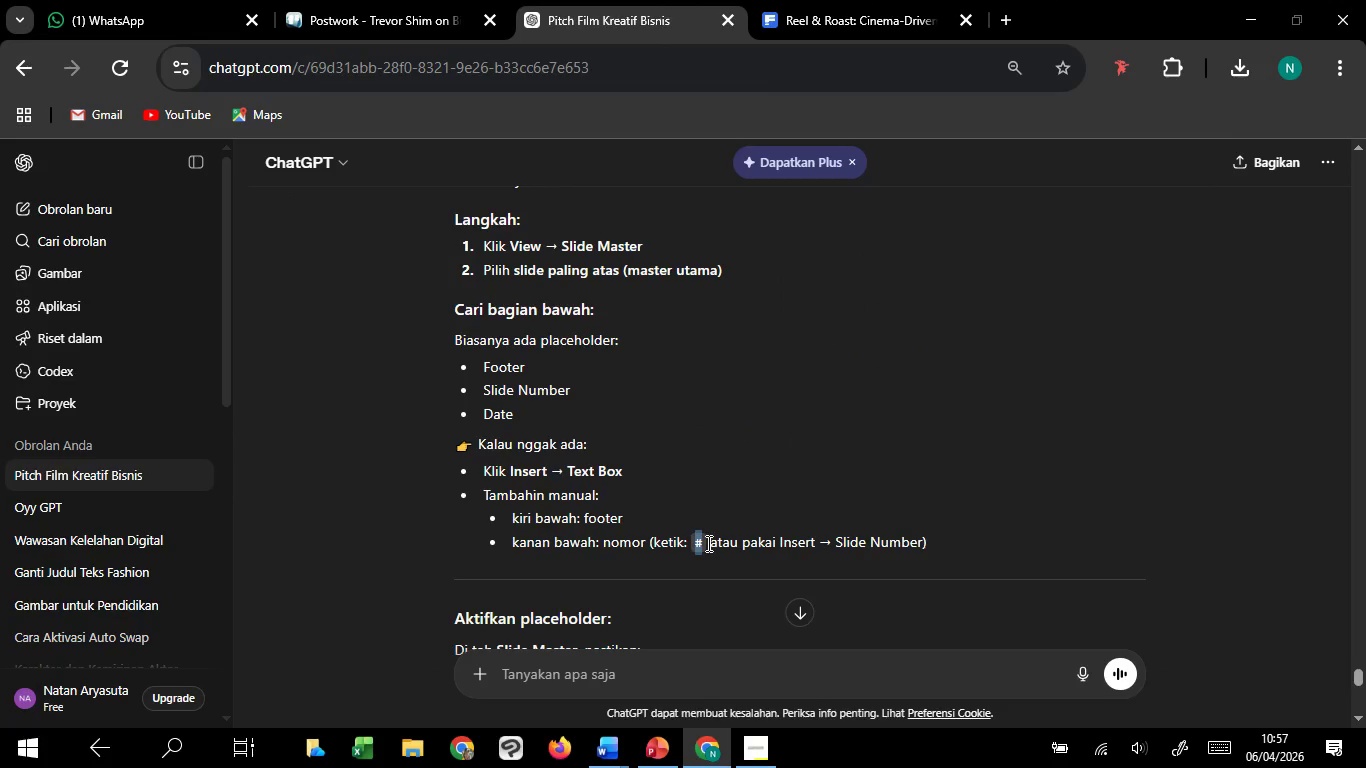 
hold_key(key=ControlLeft, duration=0.31)
 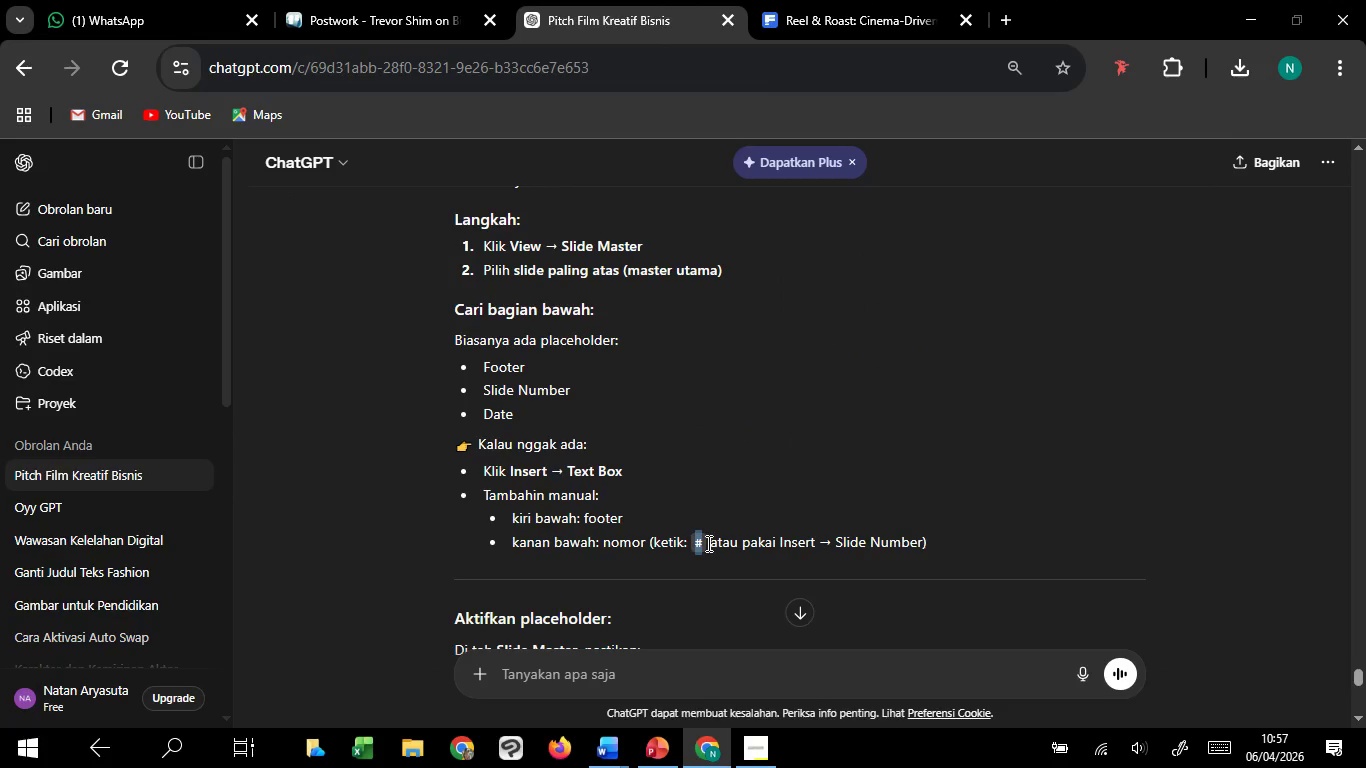 
key(Control+C)
 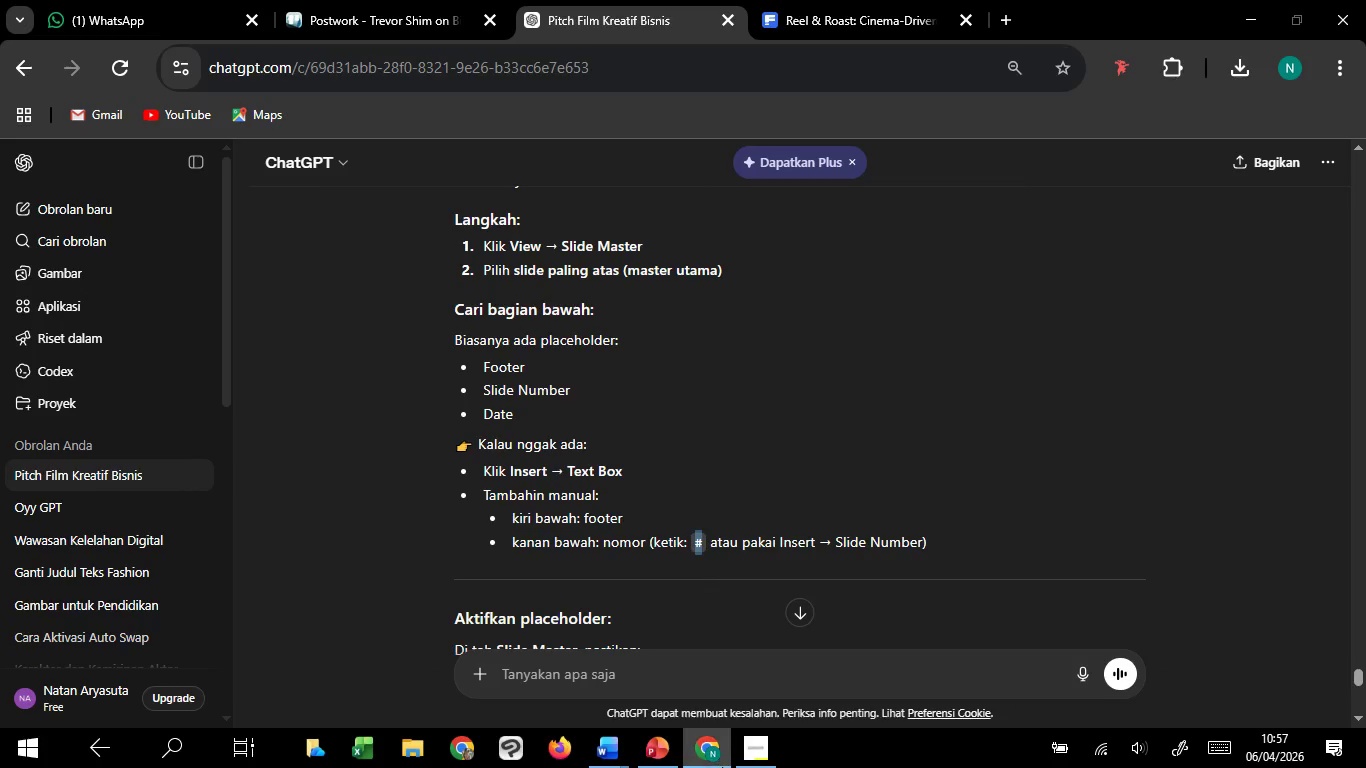 
key(Control+C)
 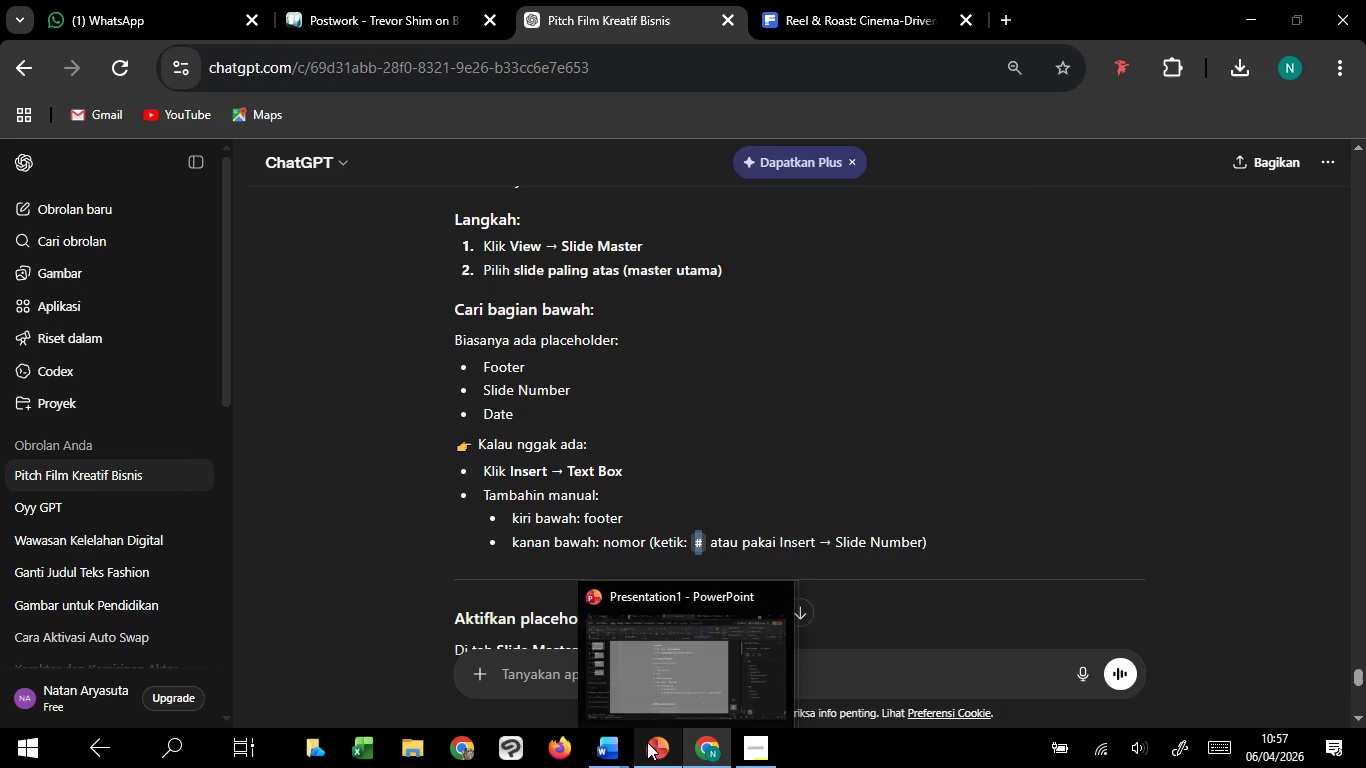 
left_click([713, 688])
 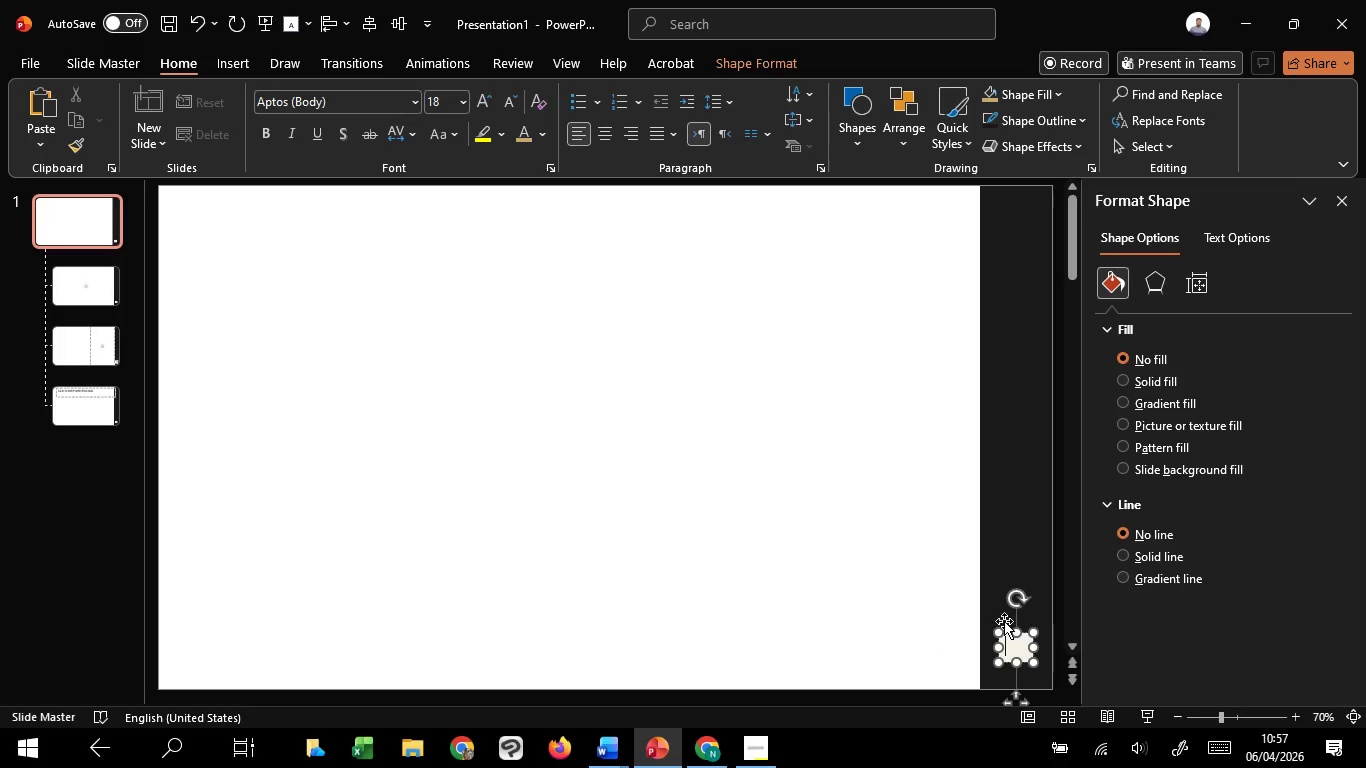 
key(Control+V)
 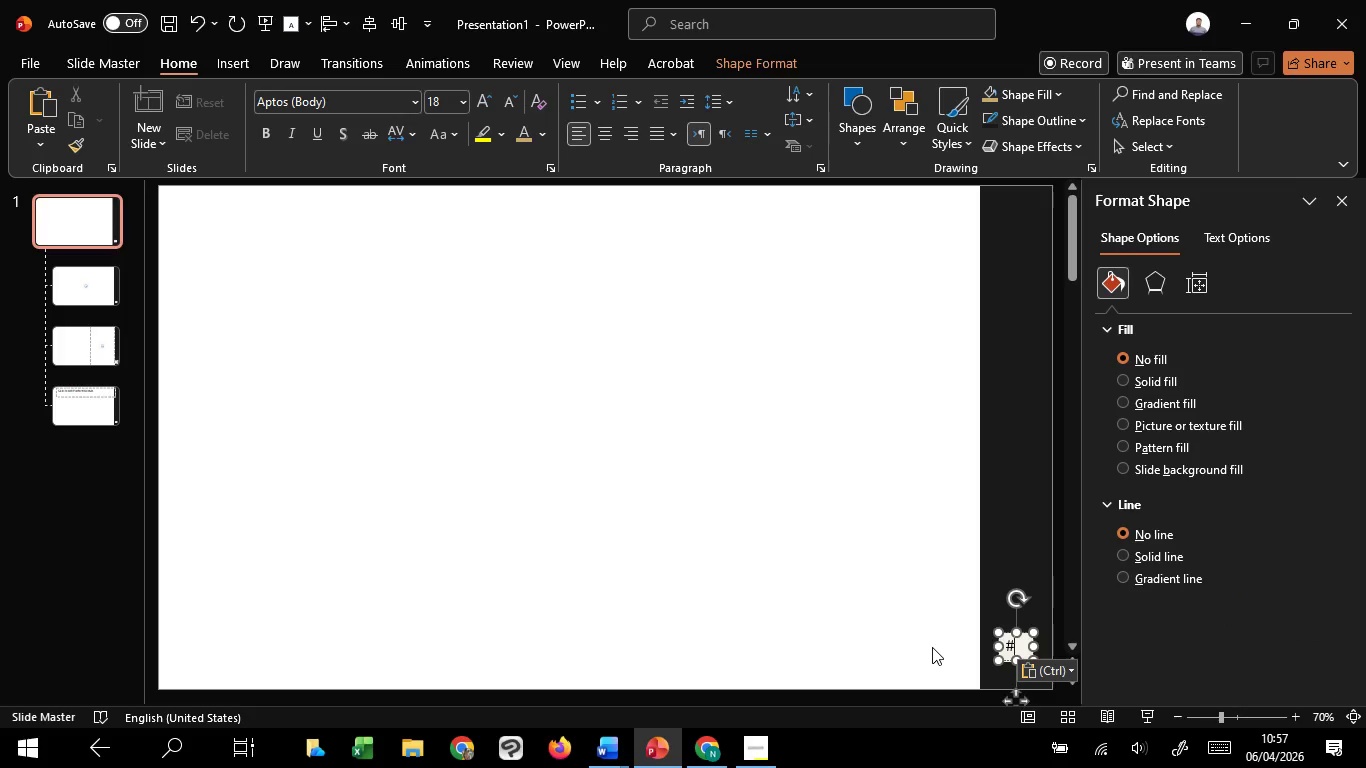 
key(Control+A)
 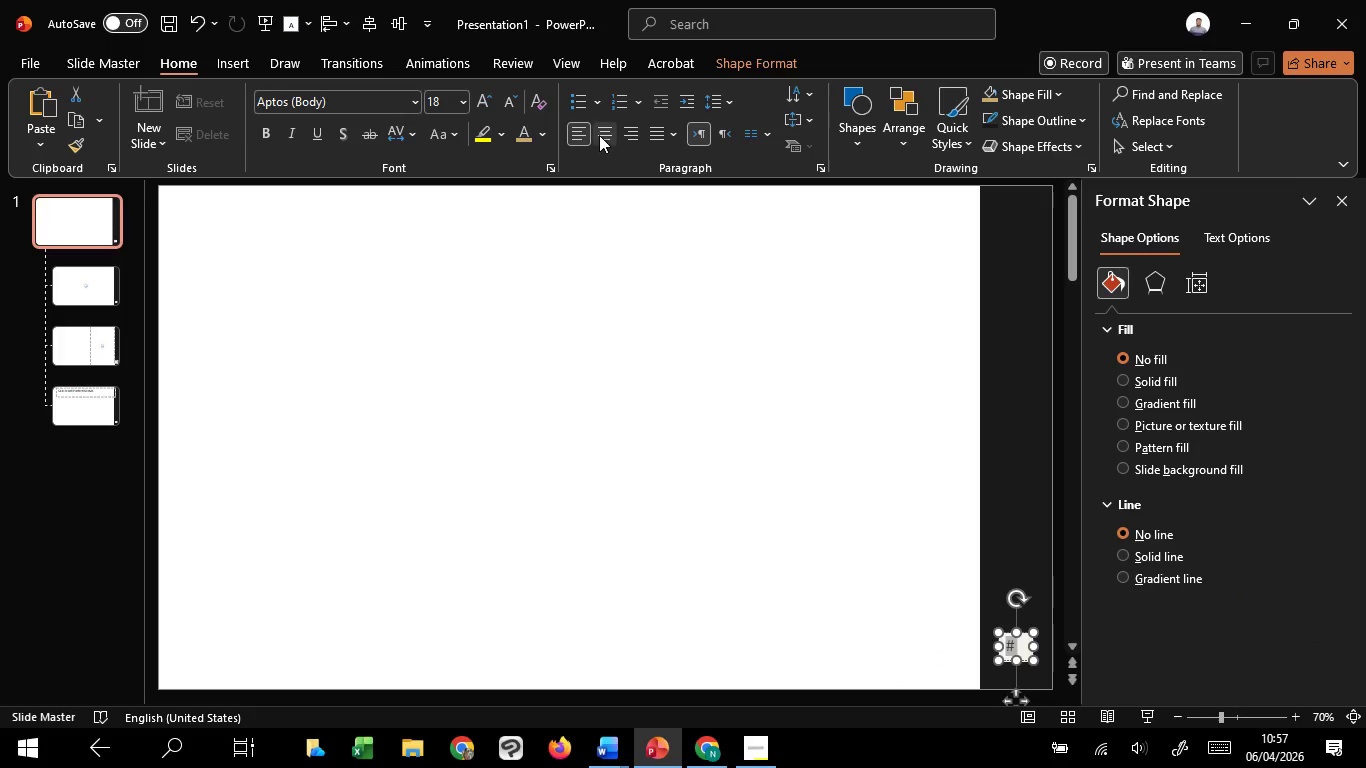 
left_click([599, 135])
 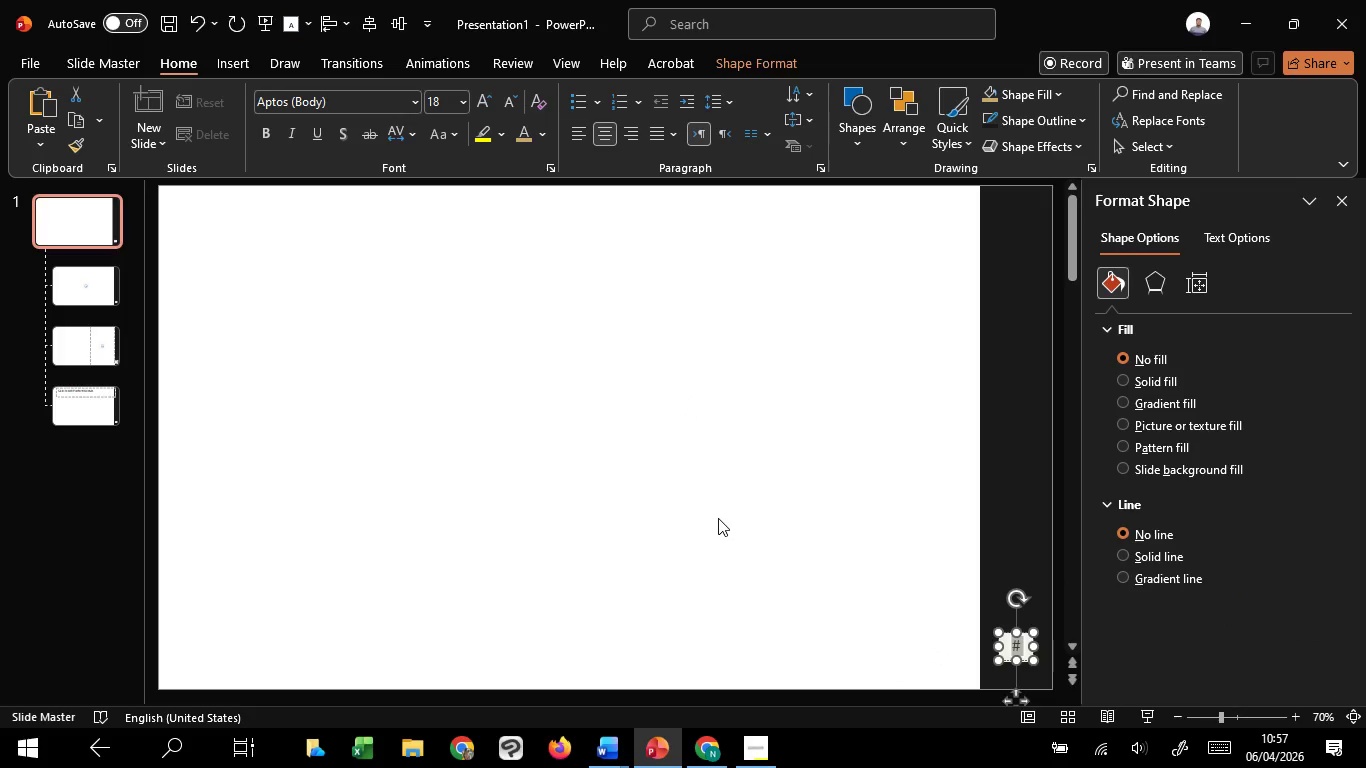 
left_click([718, 518])
 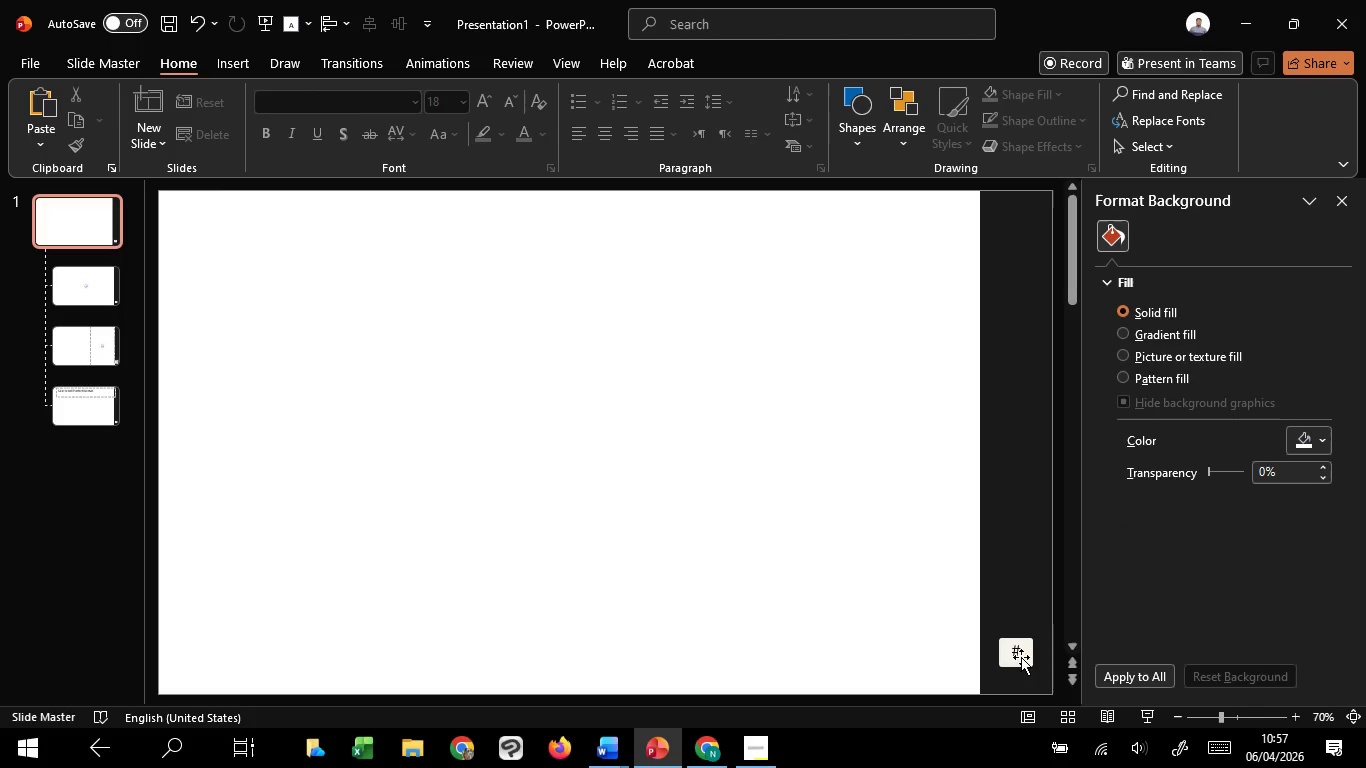 
left_click([1019, 651])
 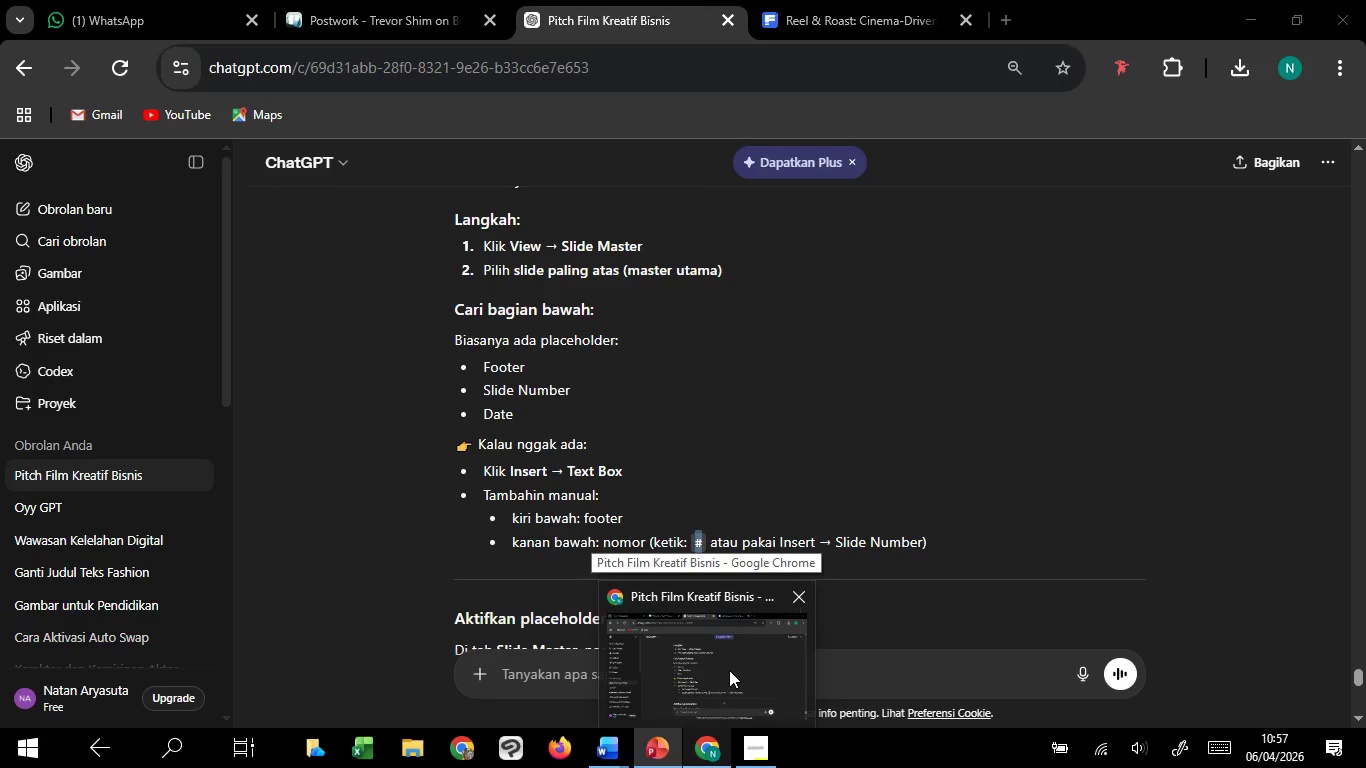 
left_click([729, 670])
 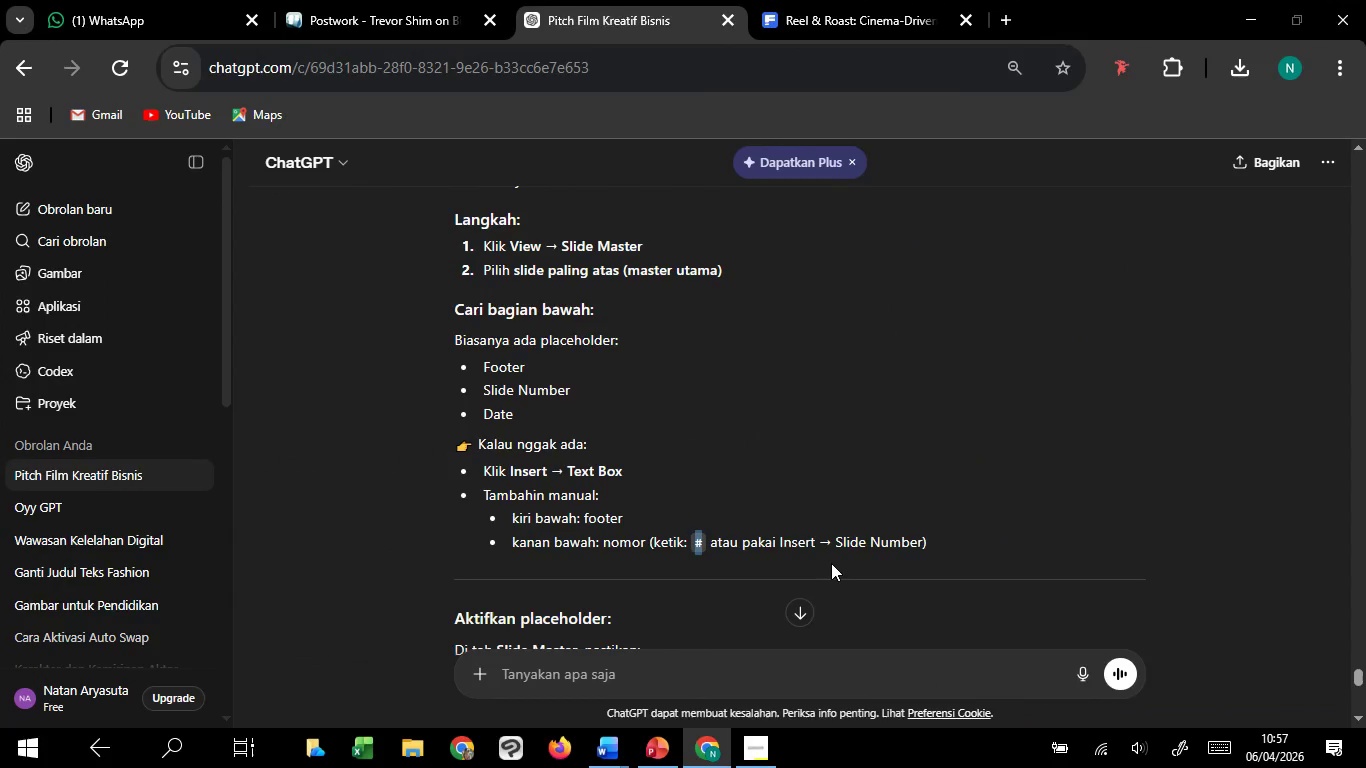 
scroll: coordinate [831, 563], scroll_direction: down, amount: 8.0
 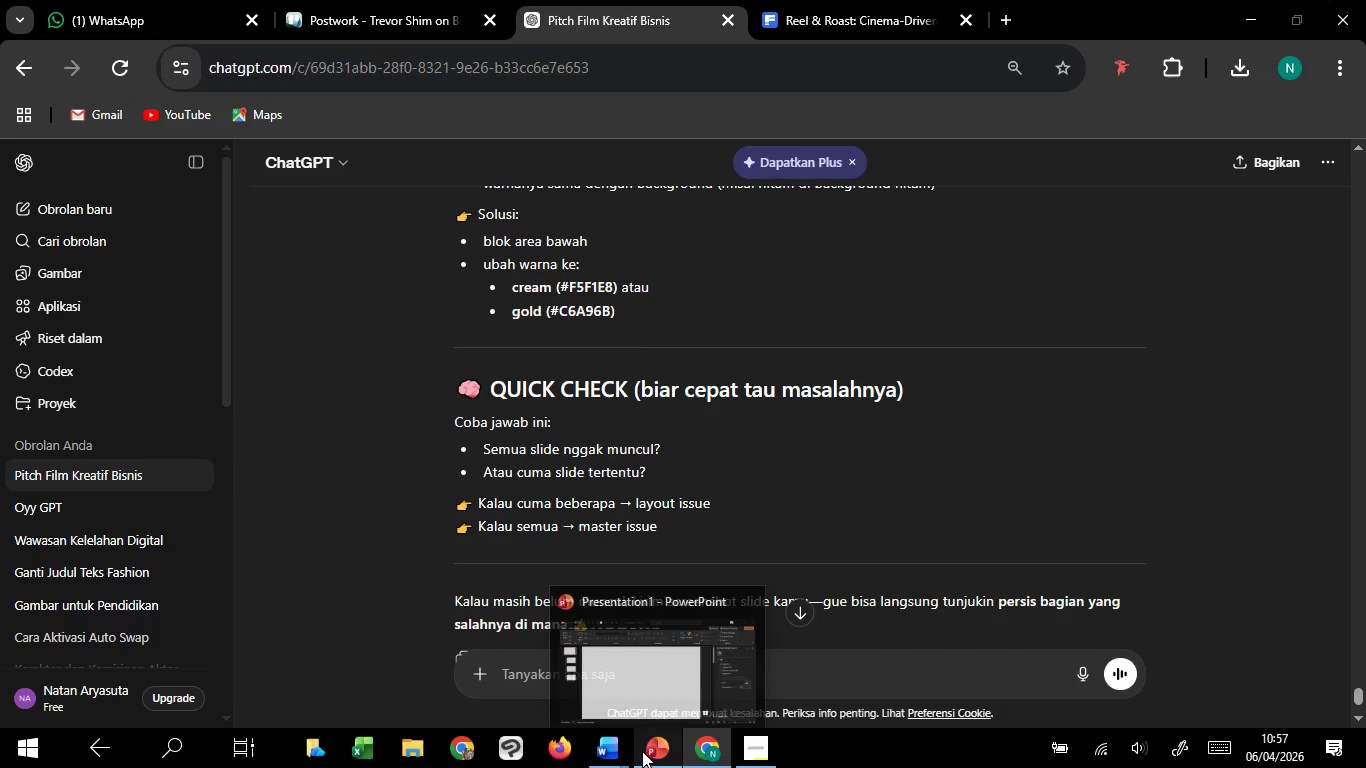 
left_click([713, 671])
 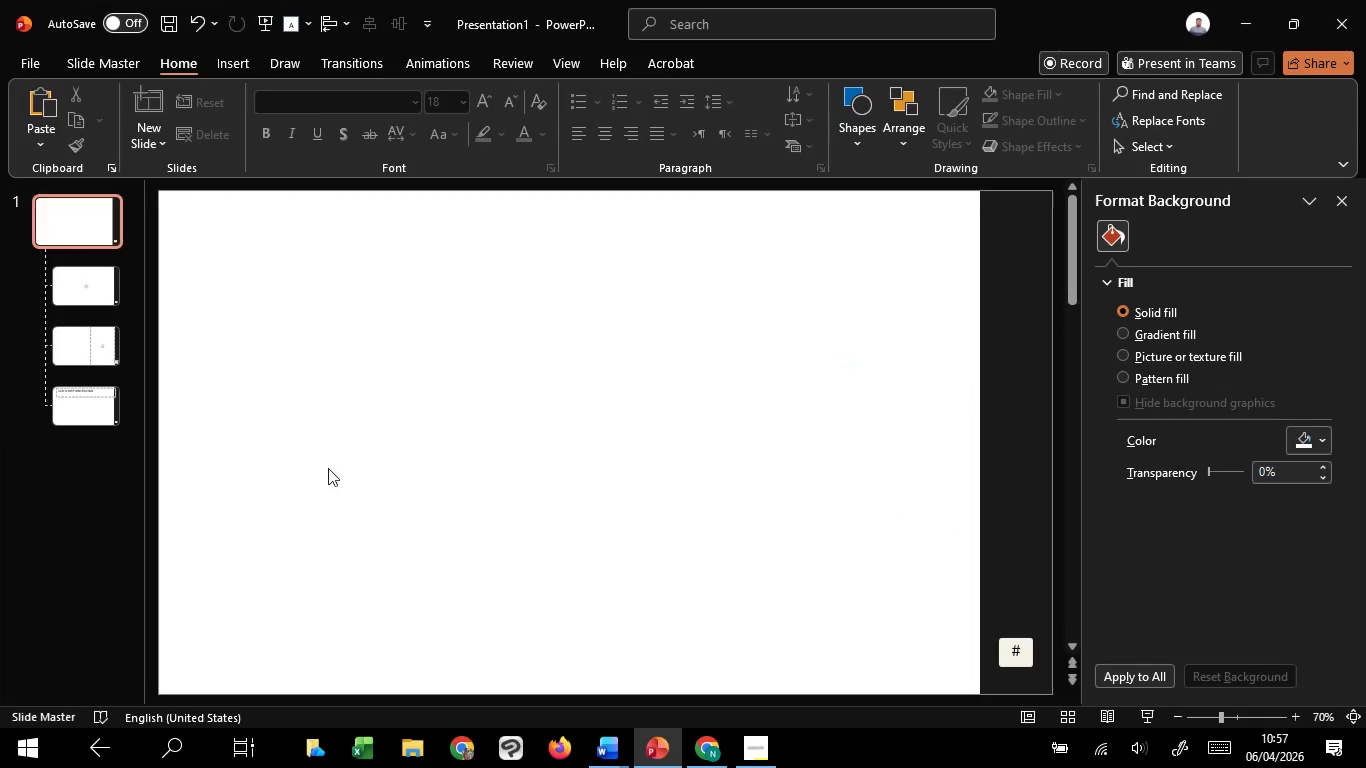 
left_click_drag(start_coordinate=[335, 416], to_coordinate=[335, 423])
 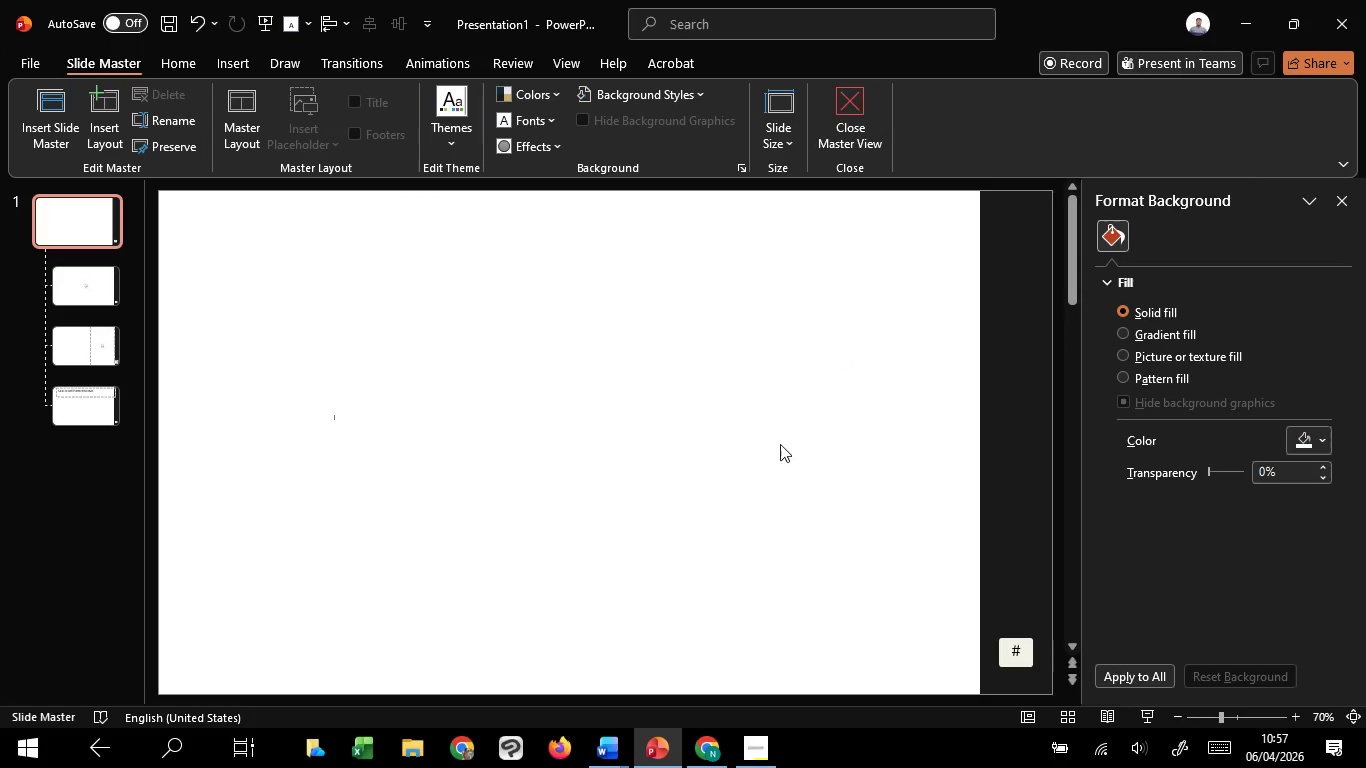 
left_click([877, 112])
 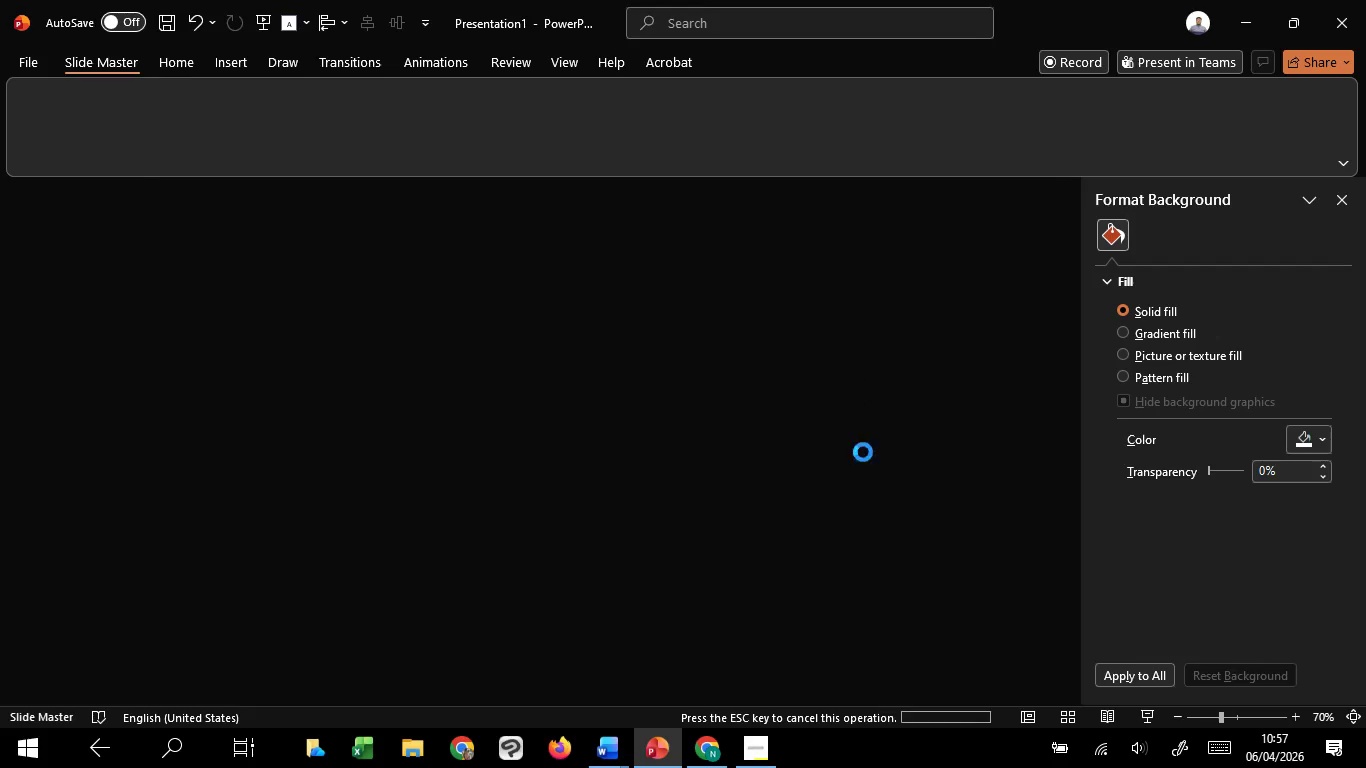 
mouse_move([863, 487])
 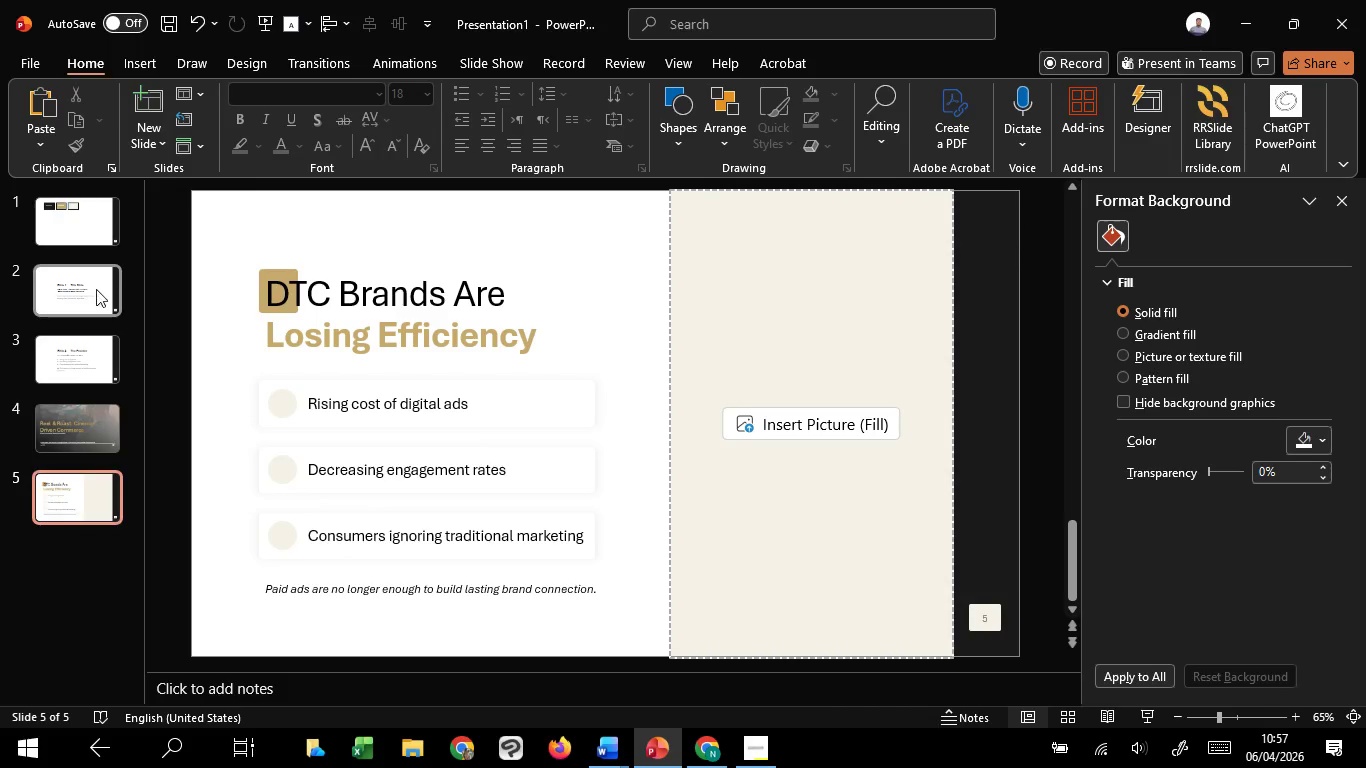 
left_click([96, 288])
 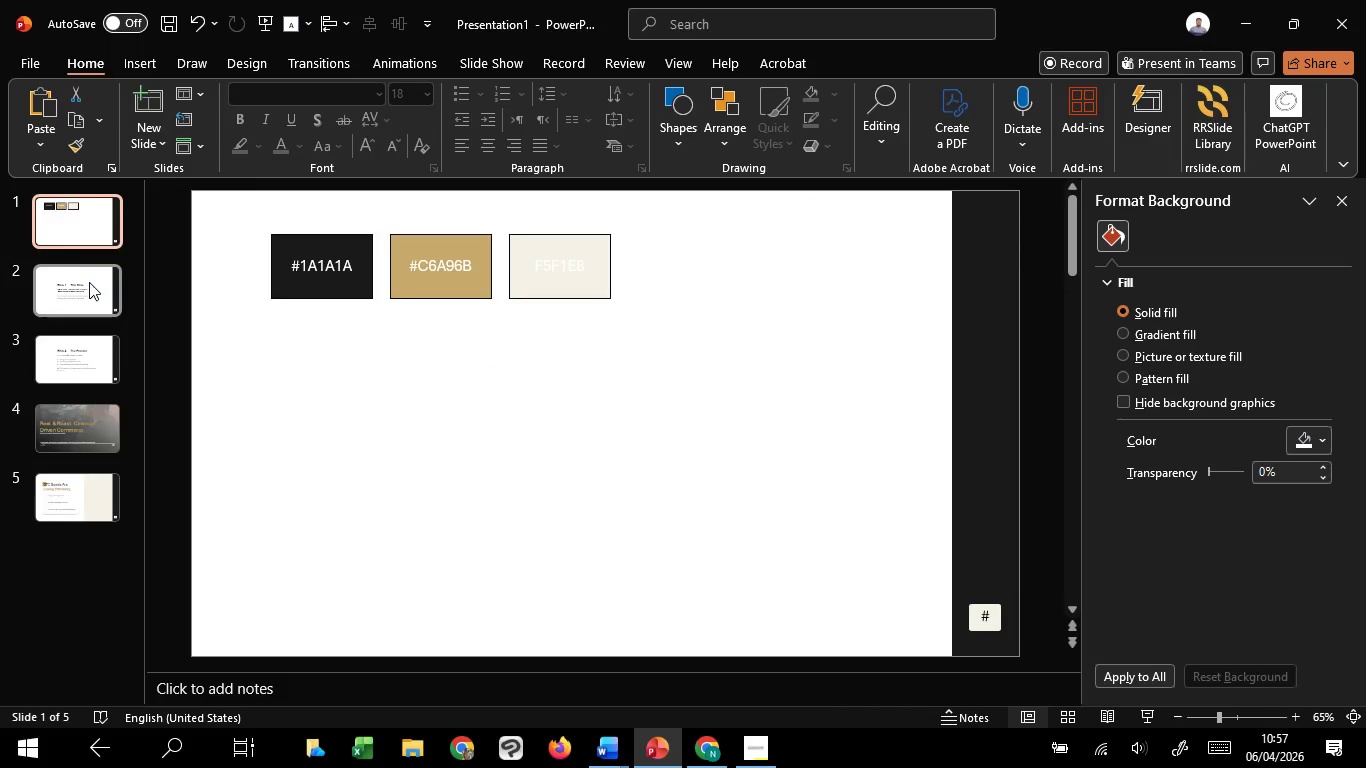 
left_click([89, 283])
 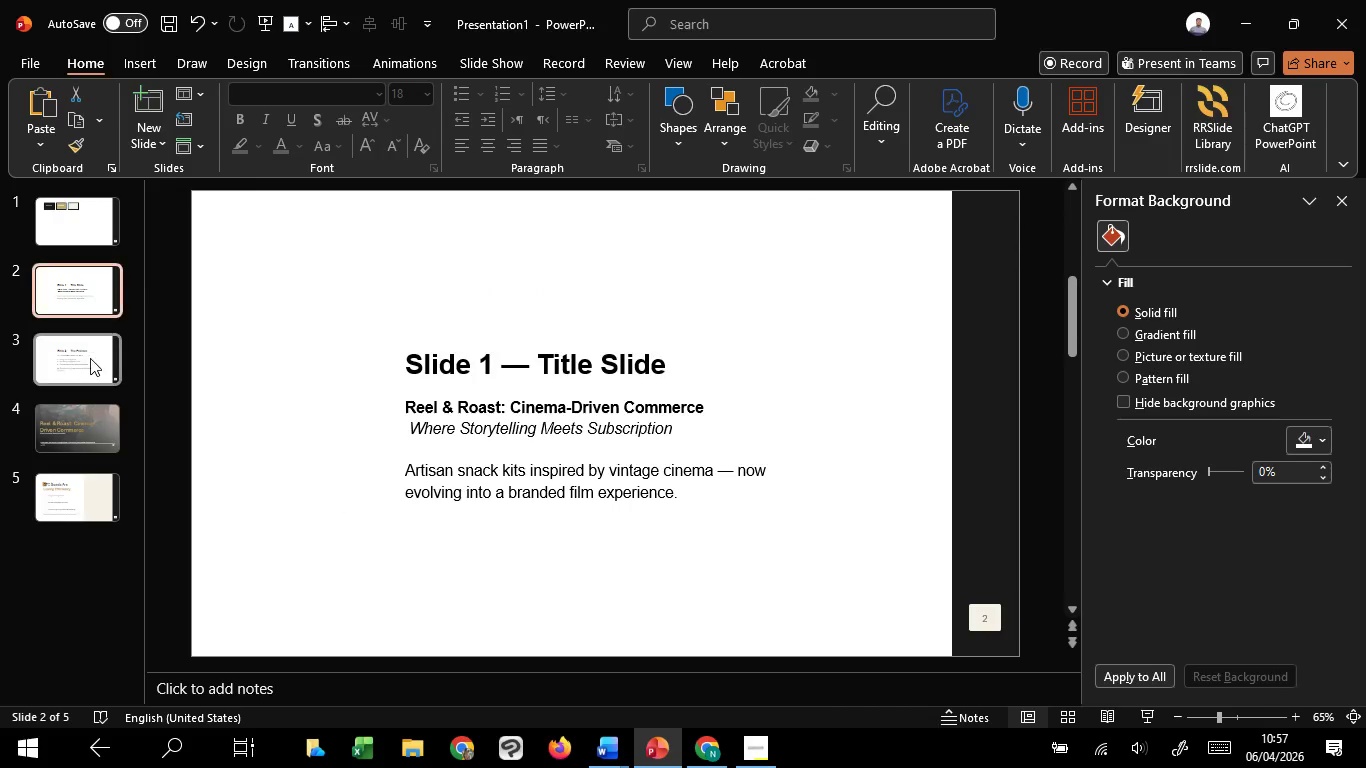 
left_click([90, 358])
 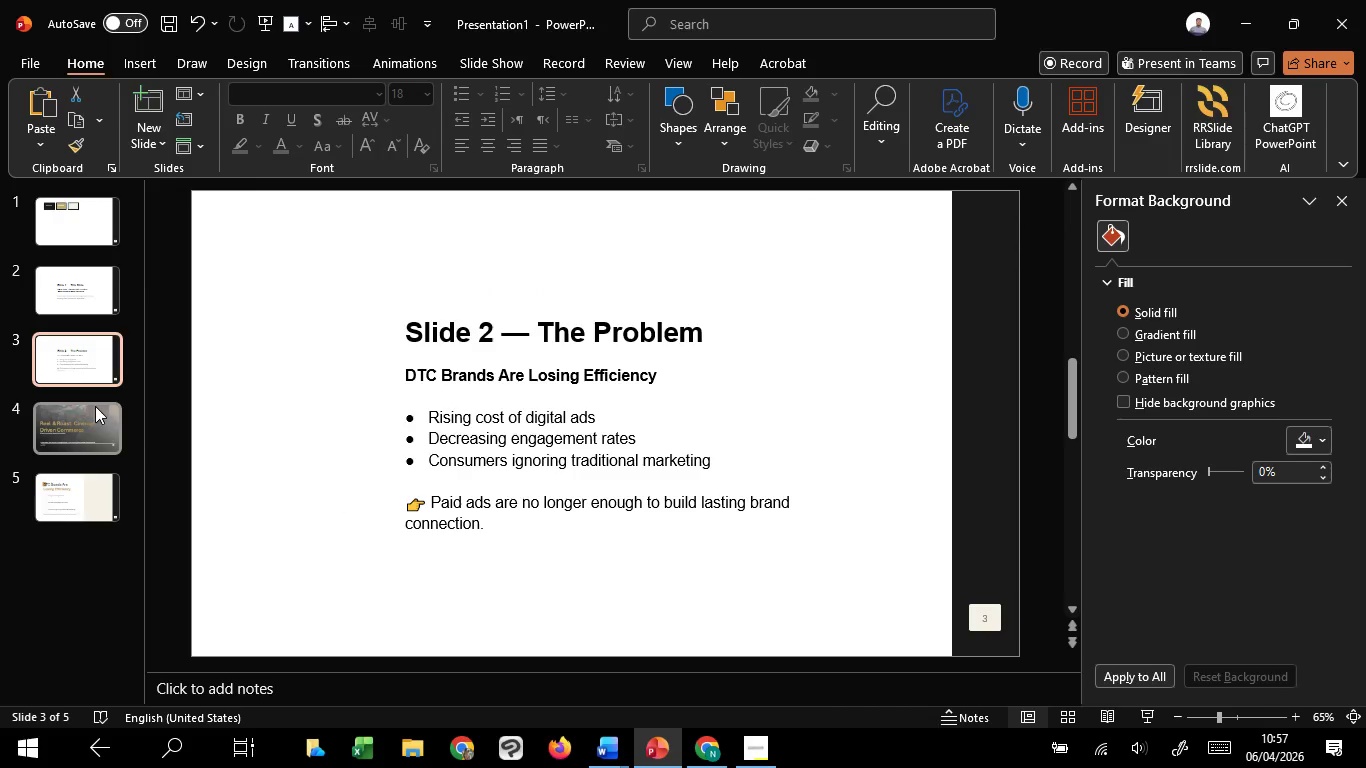 
left_click([95, 406])
 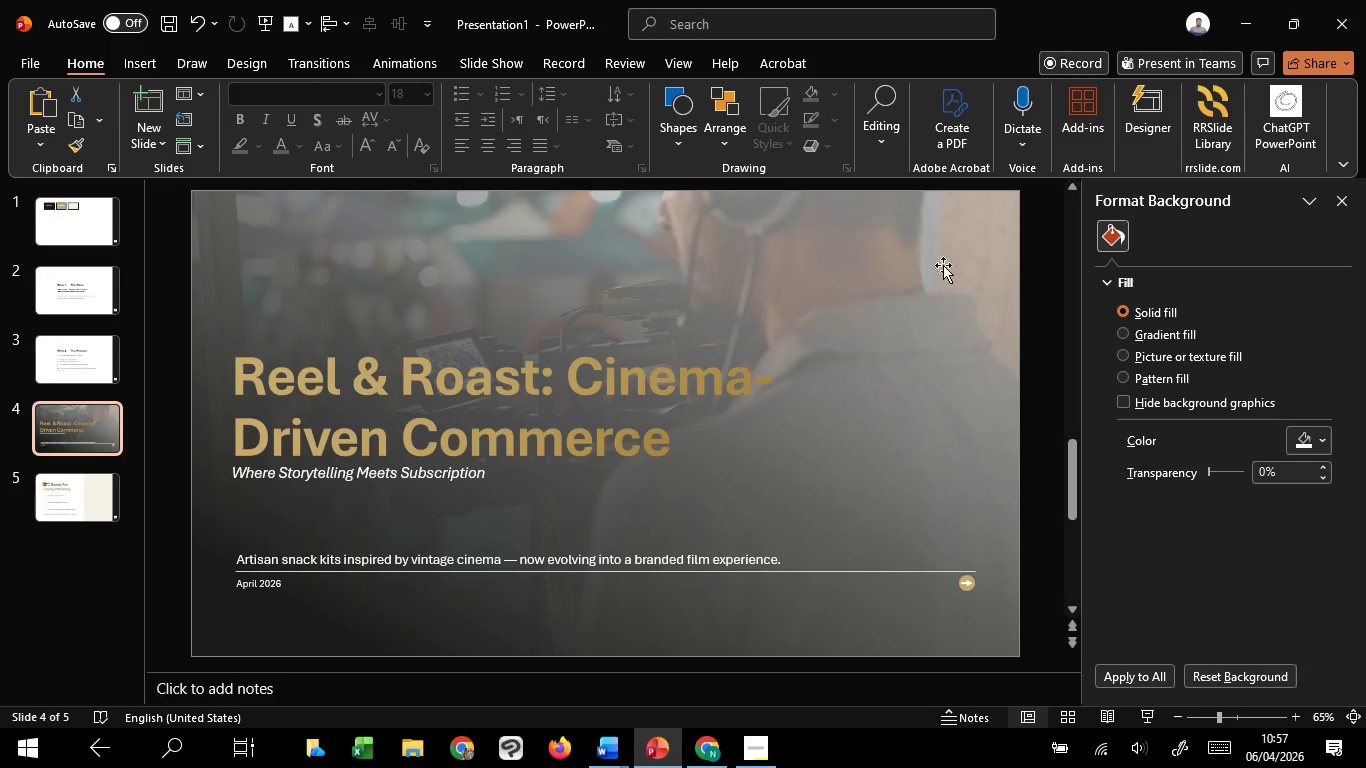 
left_click([1126, 402])
 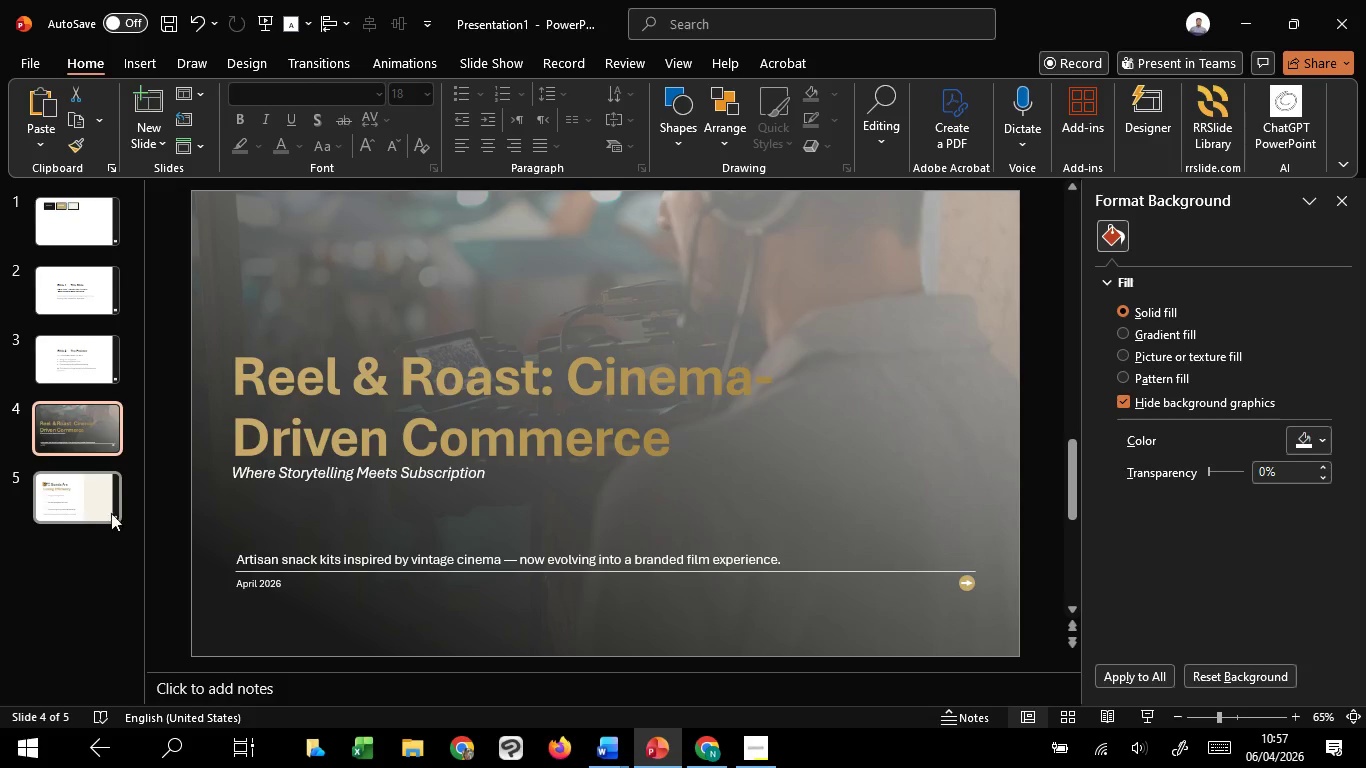 
left_click([98, 500])
 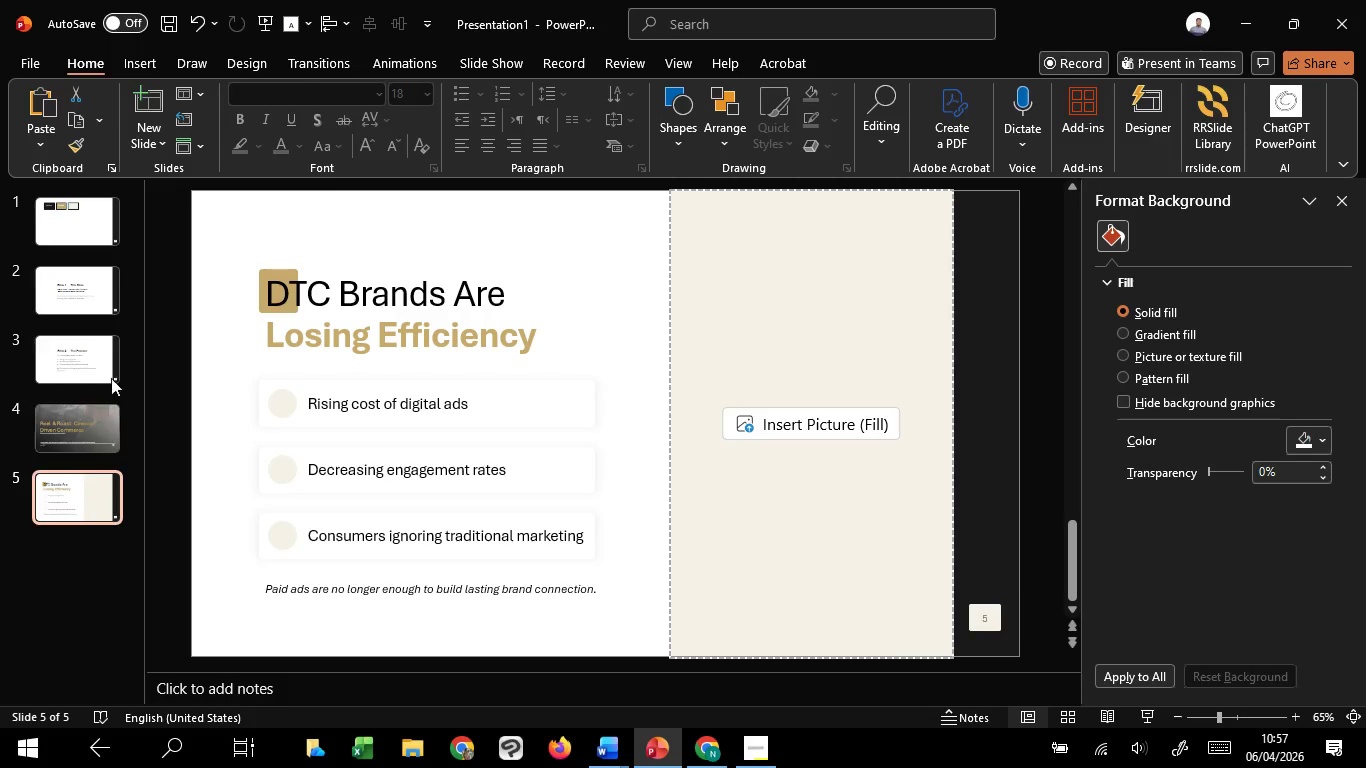 
left_click([105, 355])
 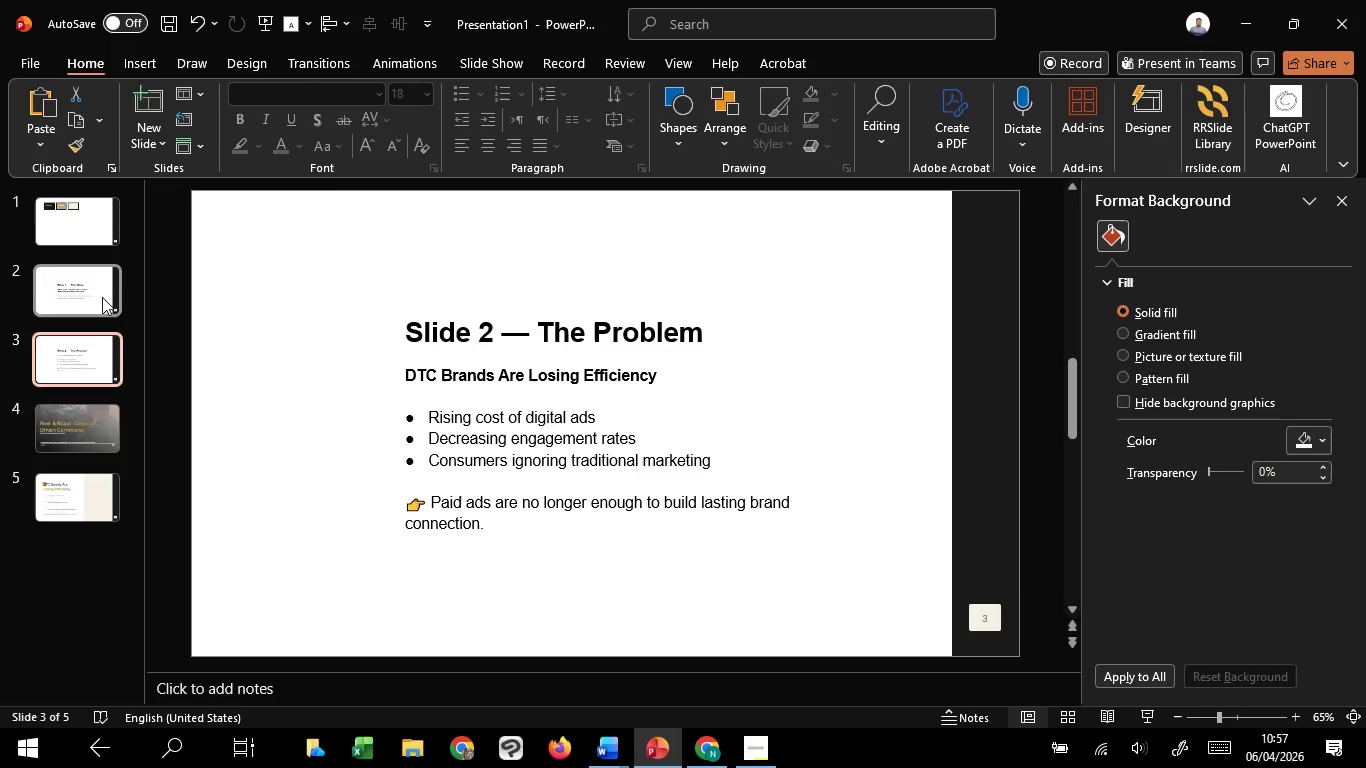 
left_click([102, 297])
 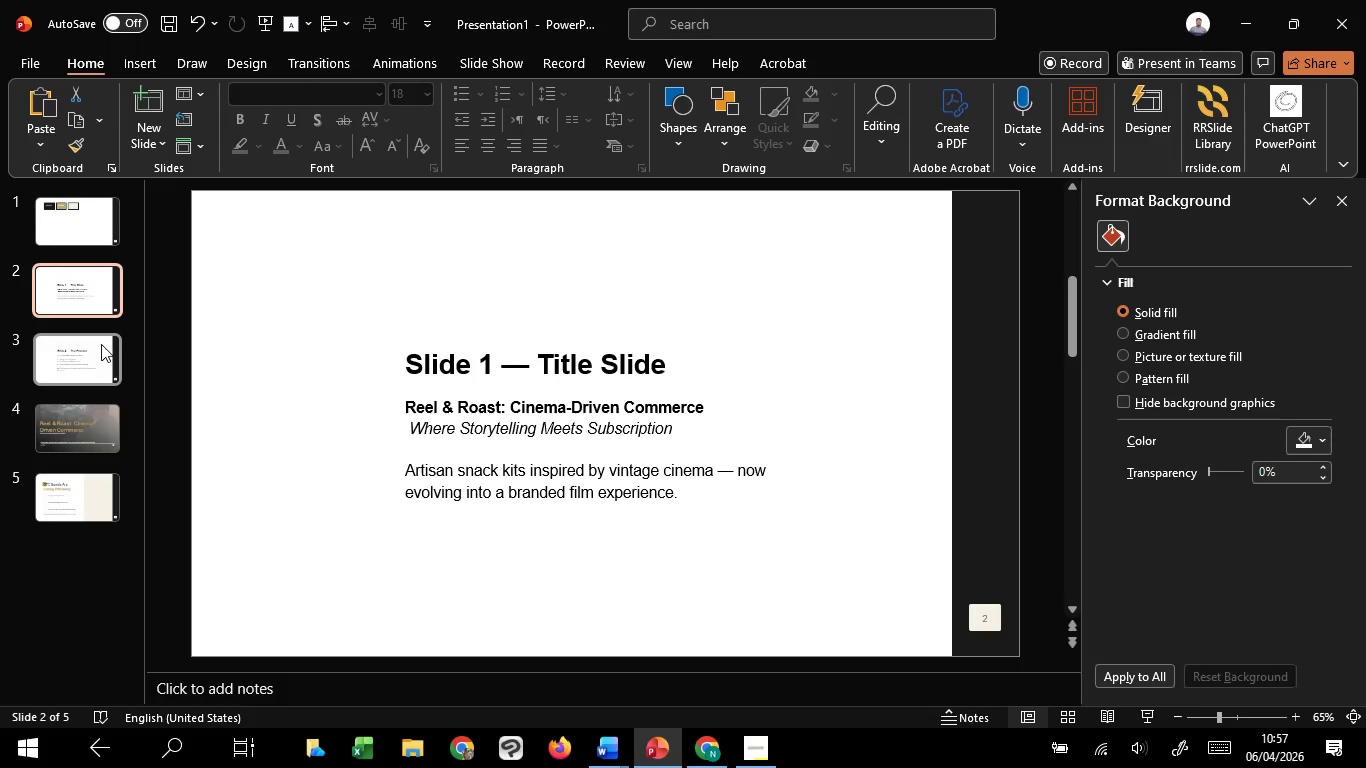 
hold_key(key=ShiftLeft, duration=0.58)
left_click([101, 344])
 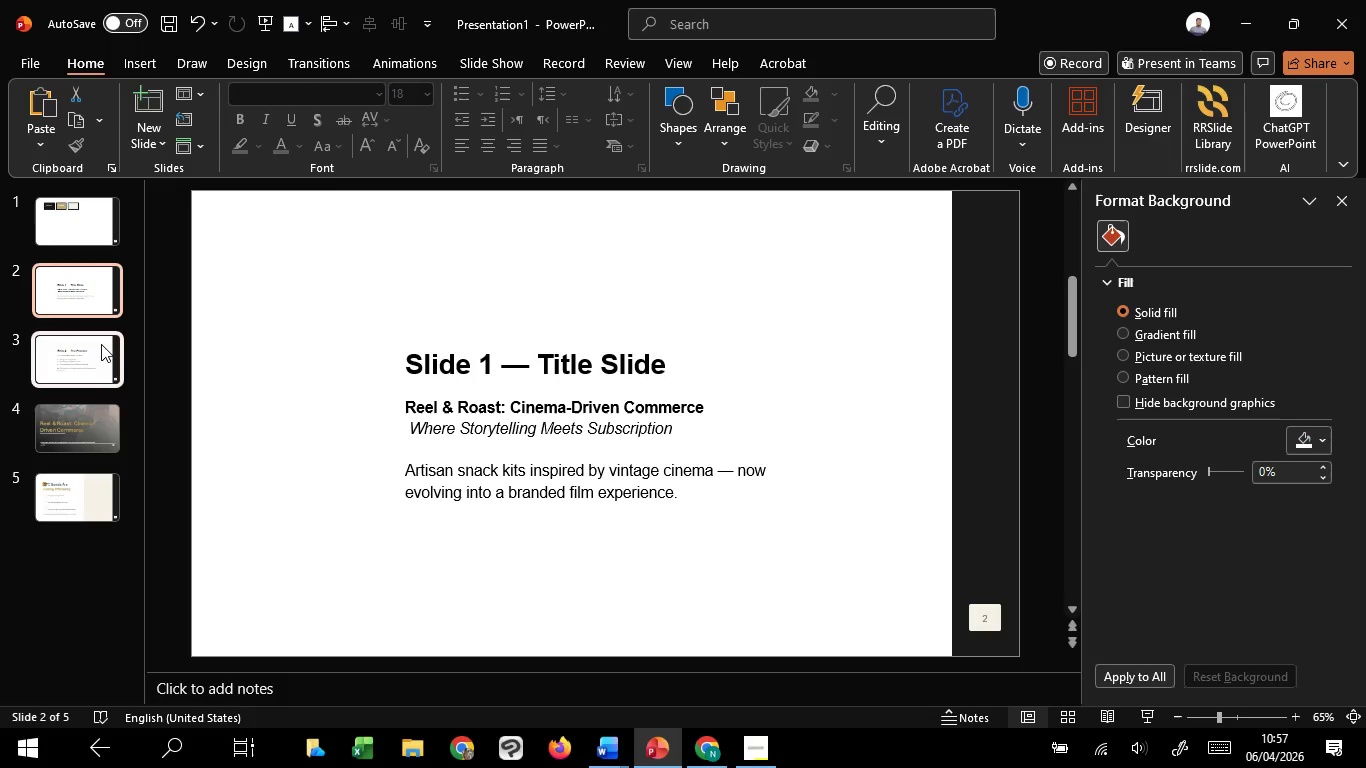 
right_click([101, 344])
 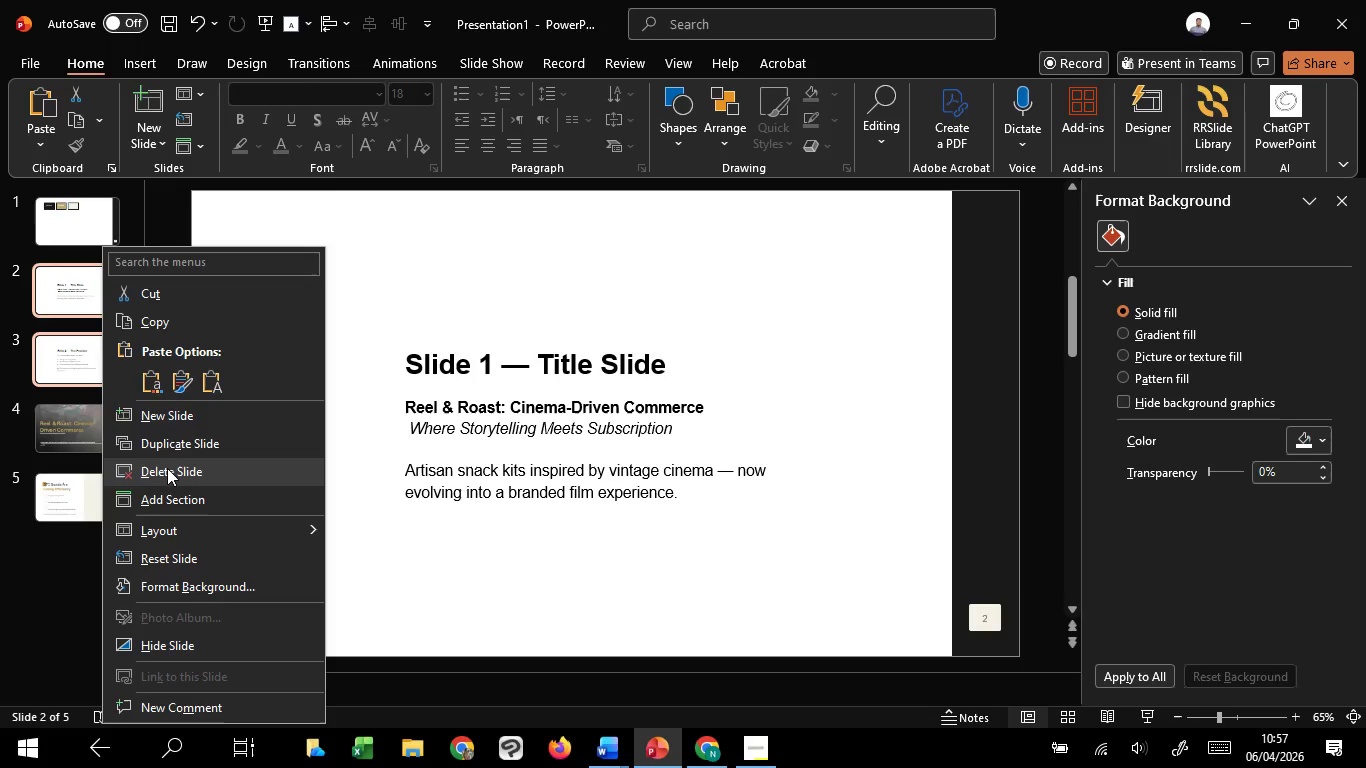 
left_click([167, 468])
 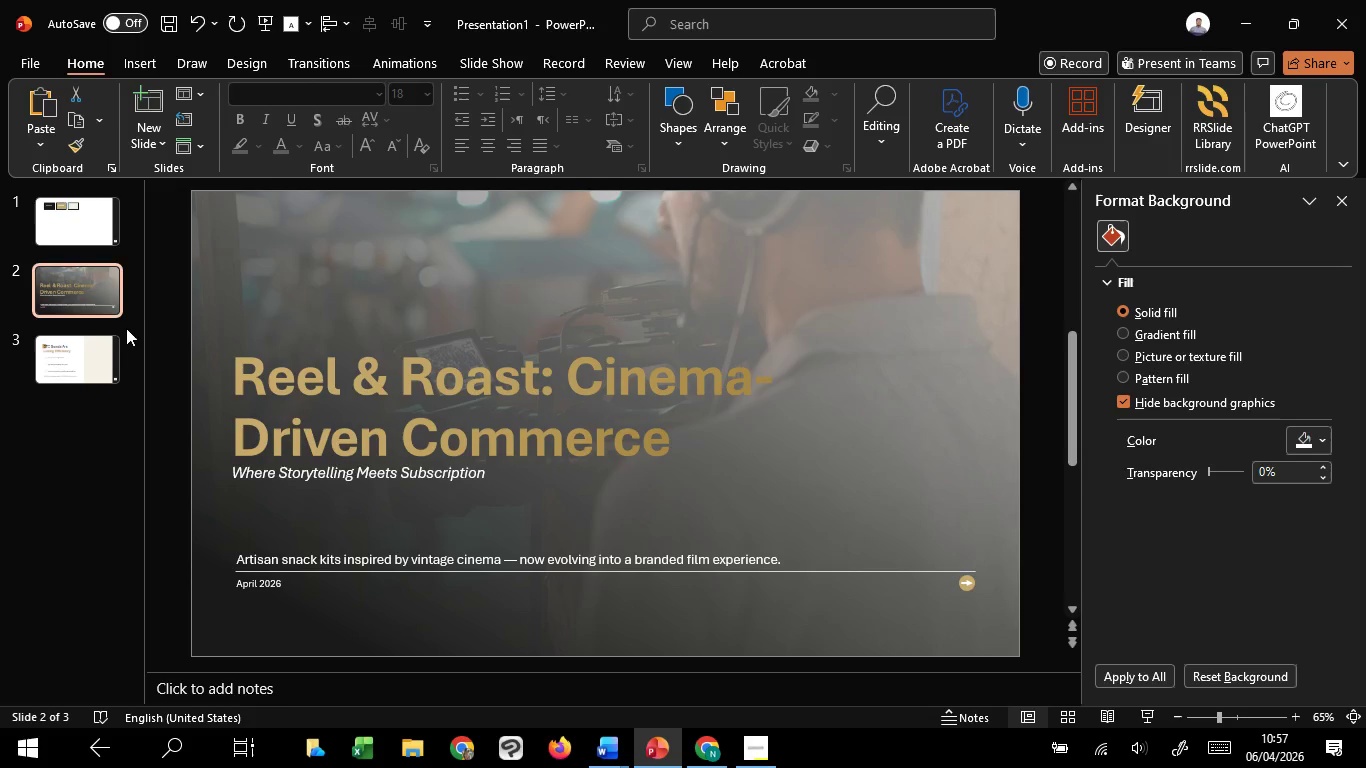 
left_click([103, 368])
 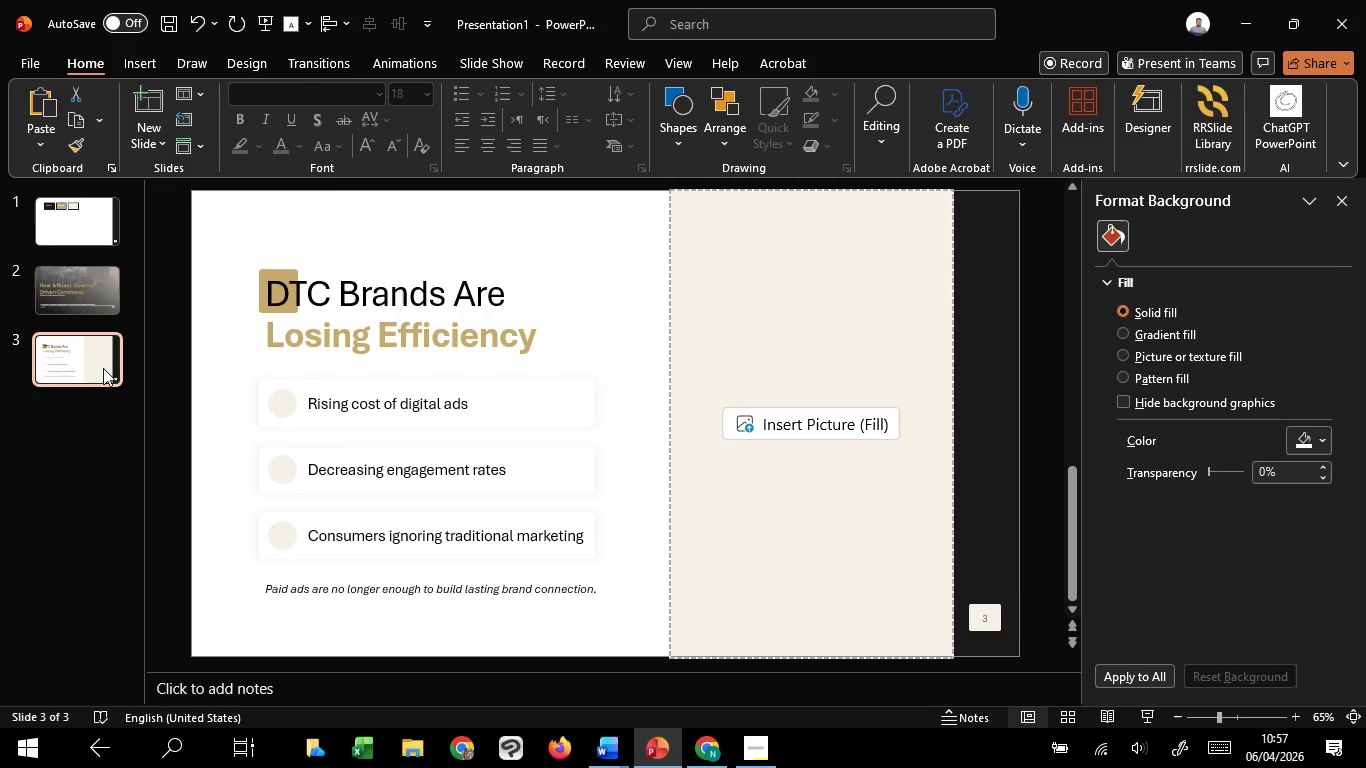 
key(Escape)
 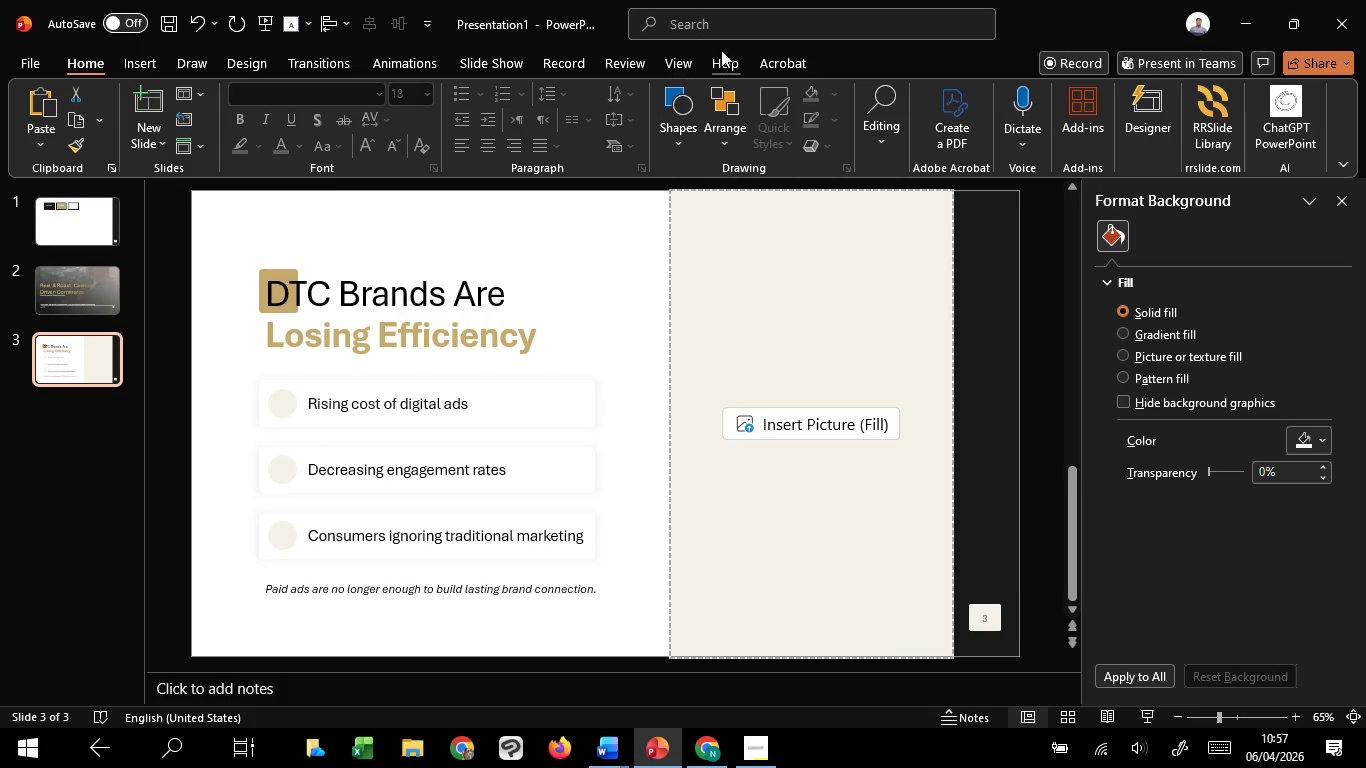 
left_click([679, 56])
 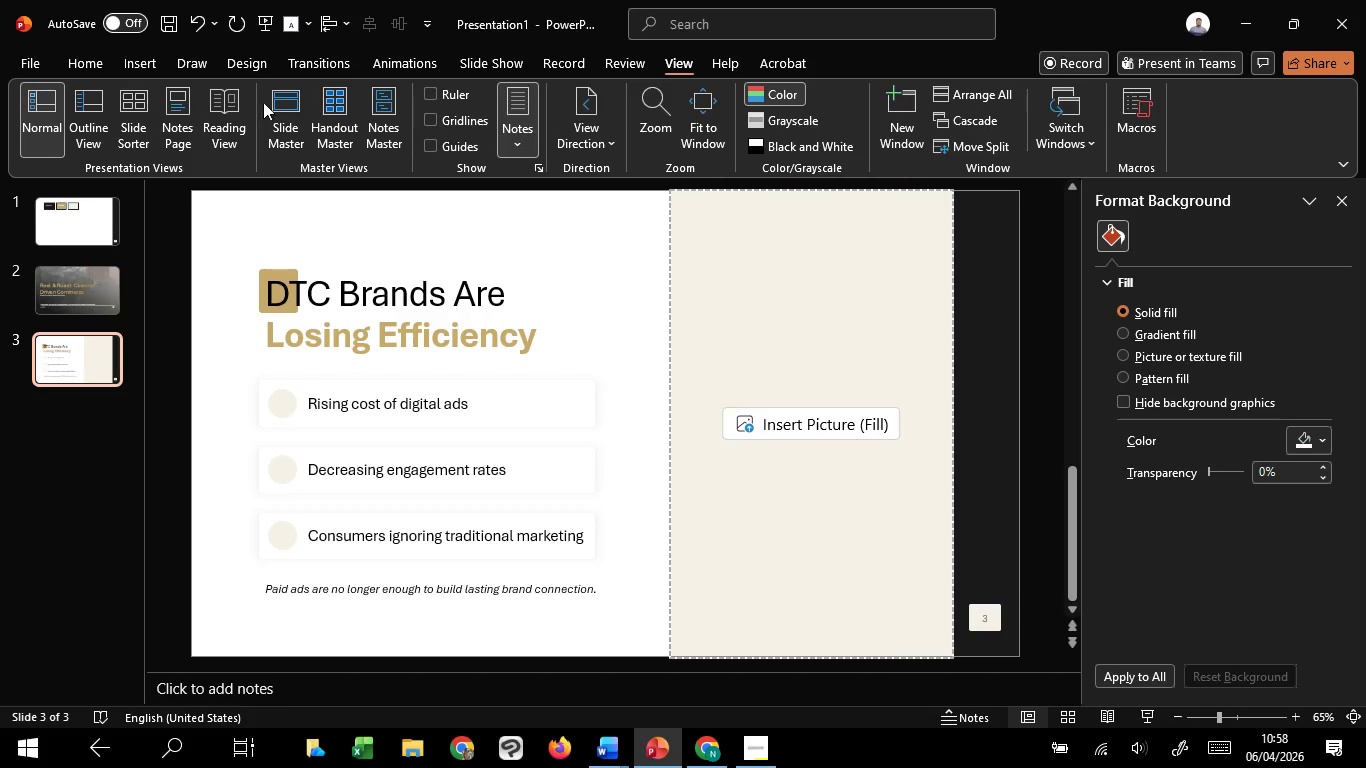 
double_click([265, 102])
 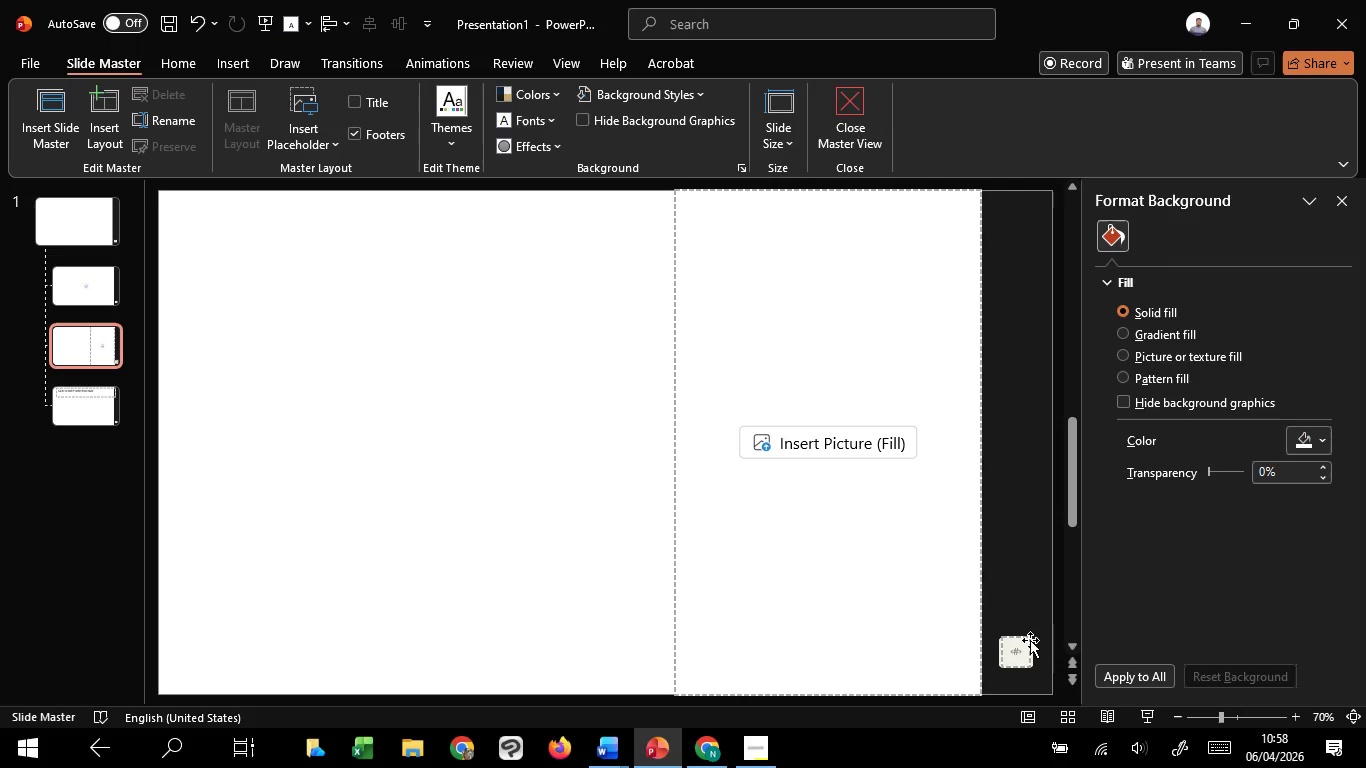 
left_click([1030, 640])
 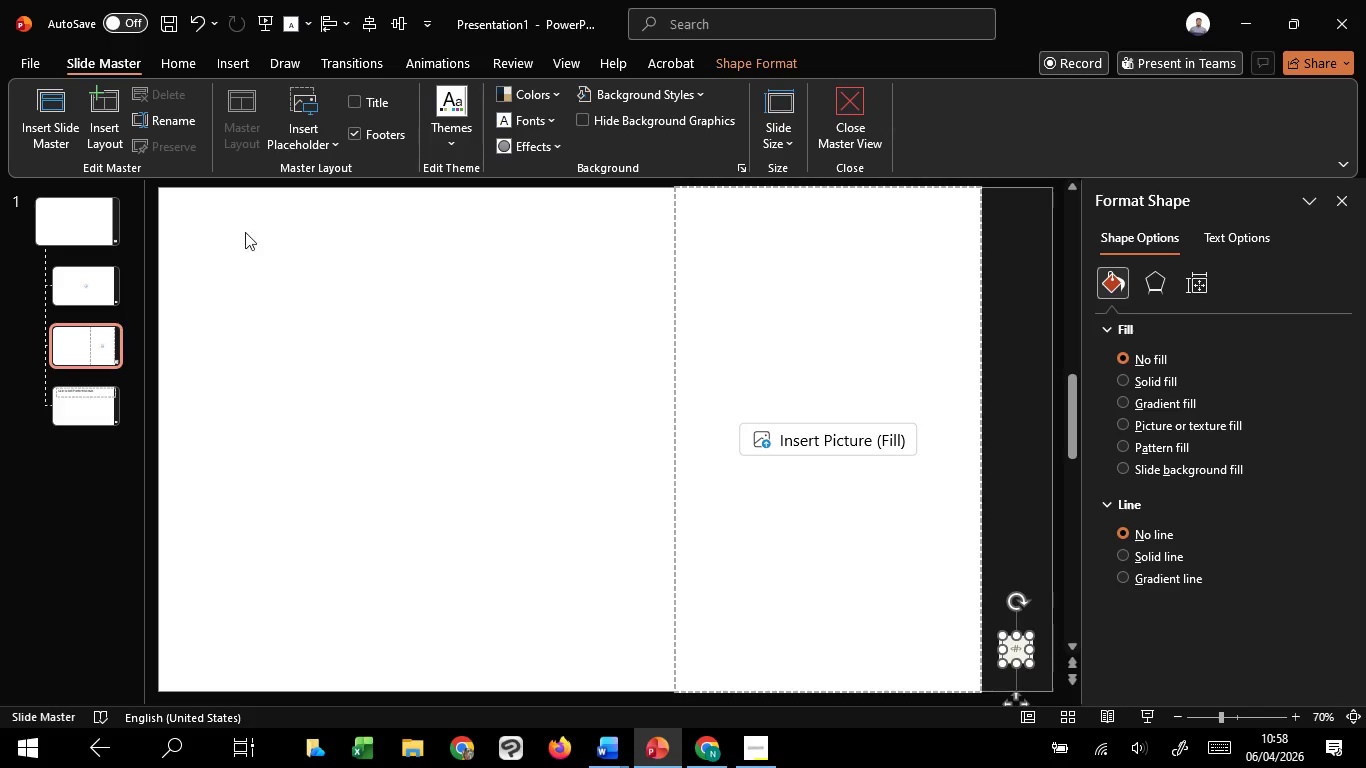 
left_click([110, 226])
 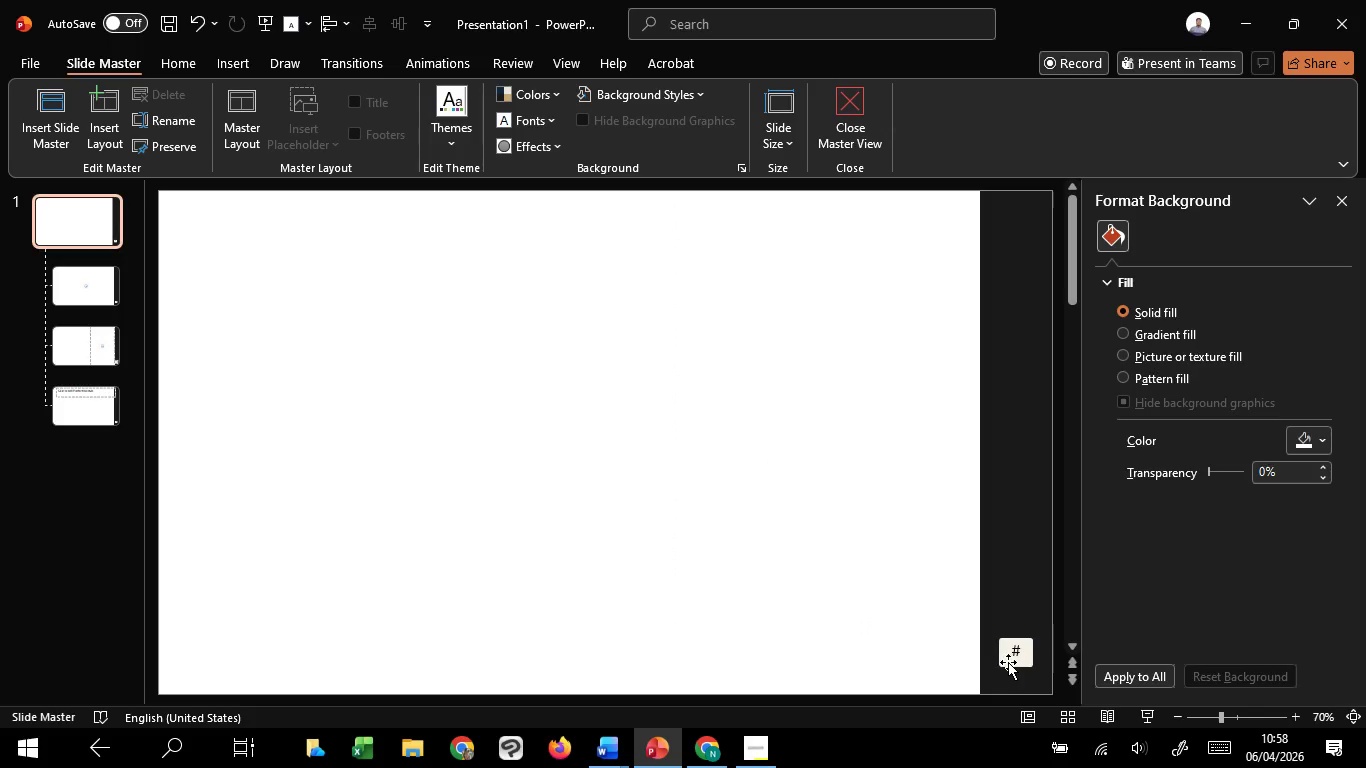 
left_click([1008, 662])
 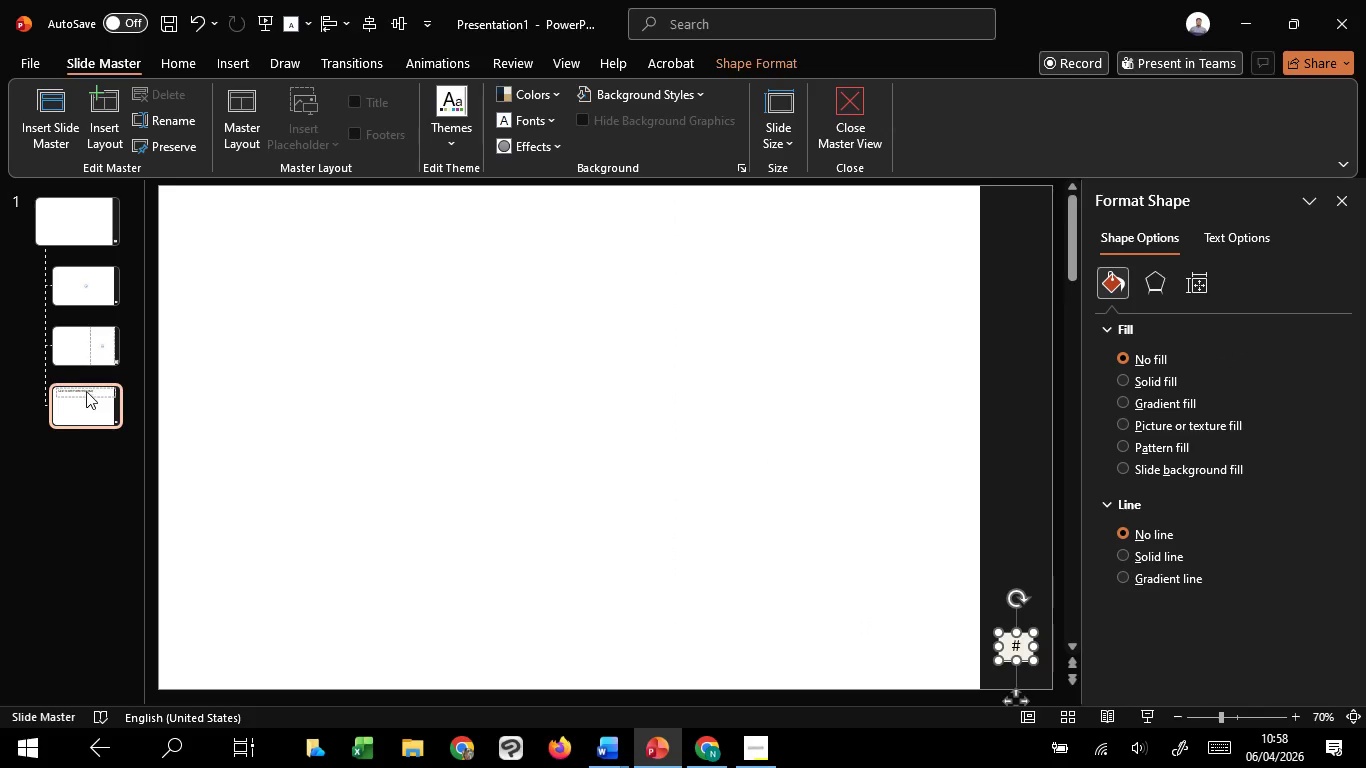 
double_click([81, 342])
 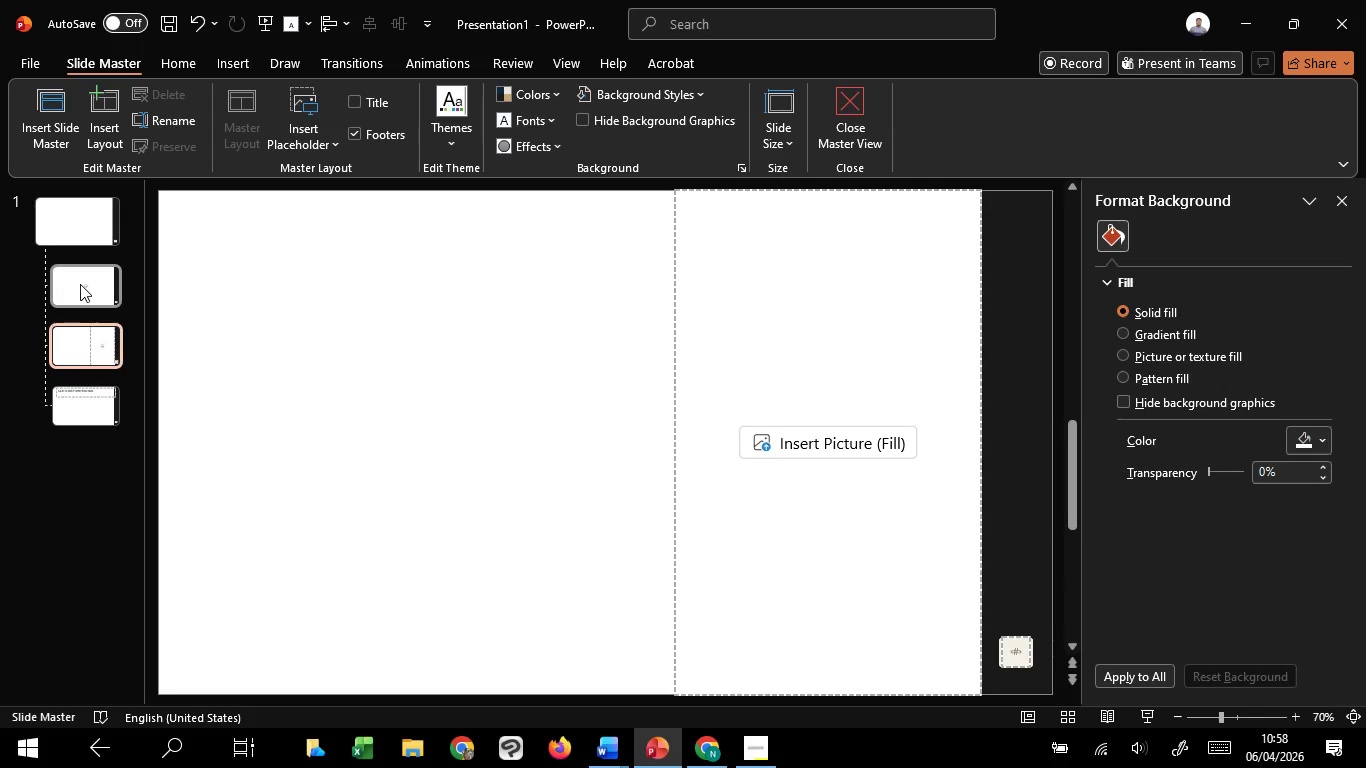 
triple_click([80, 284])
 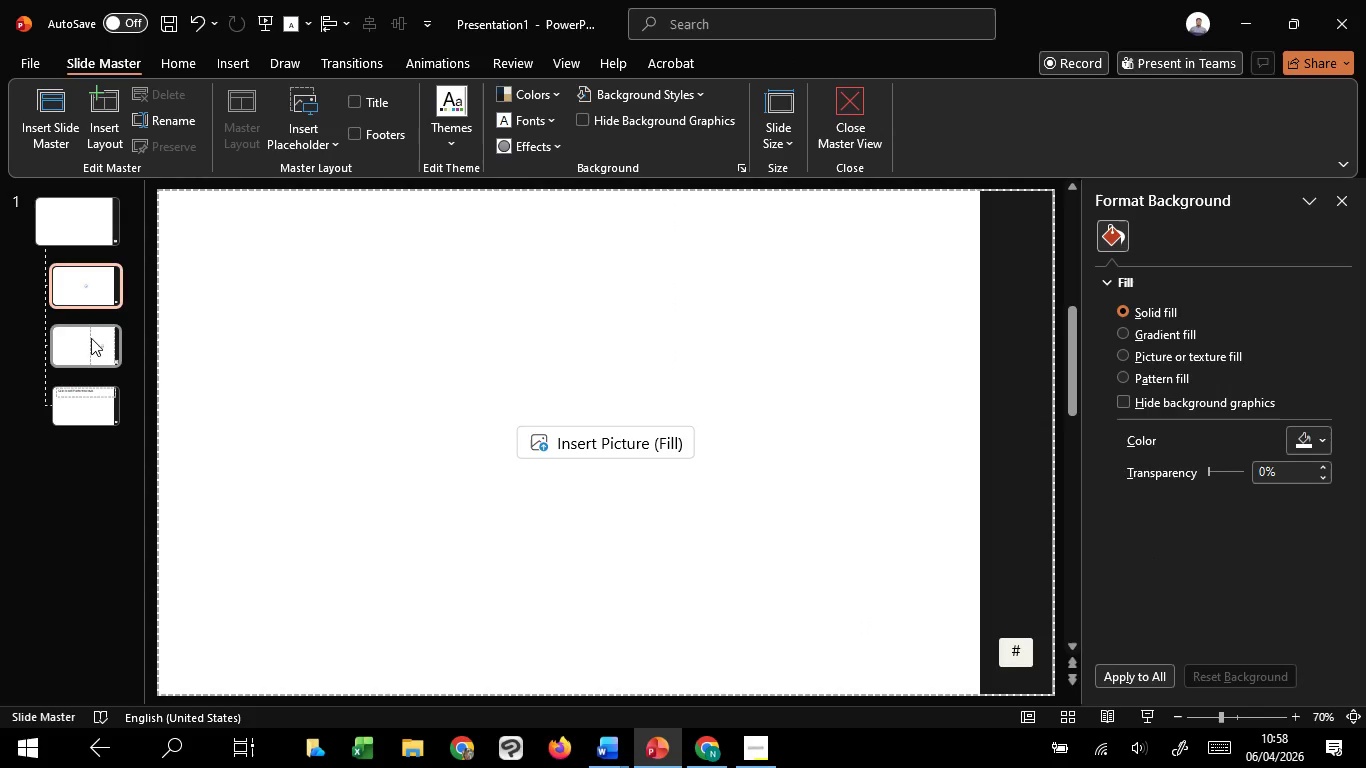 
left_click([91, 340])
 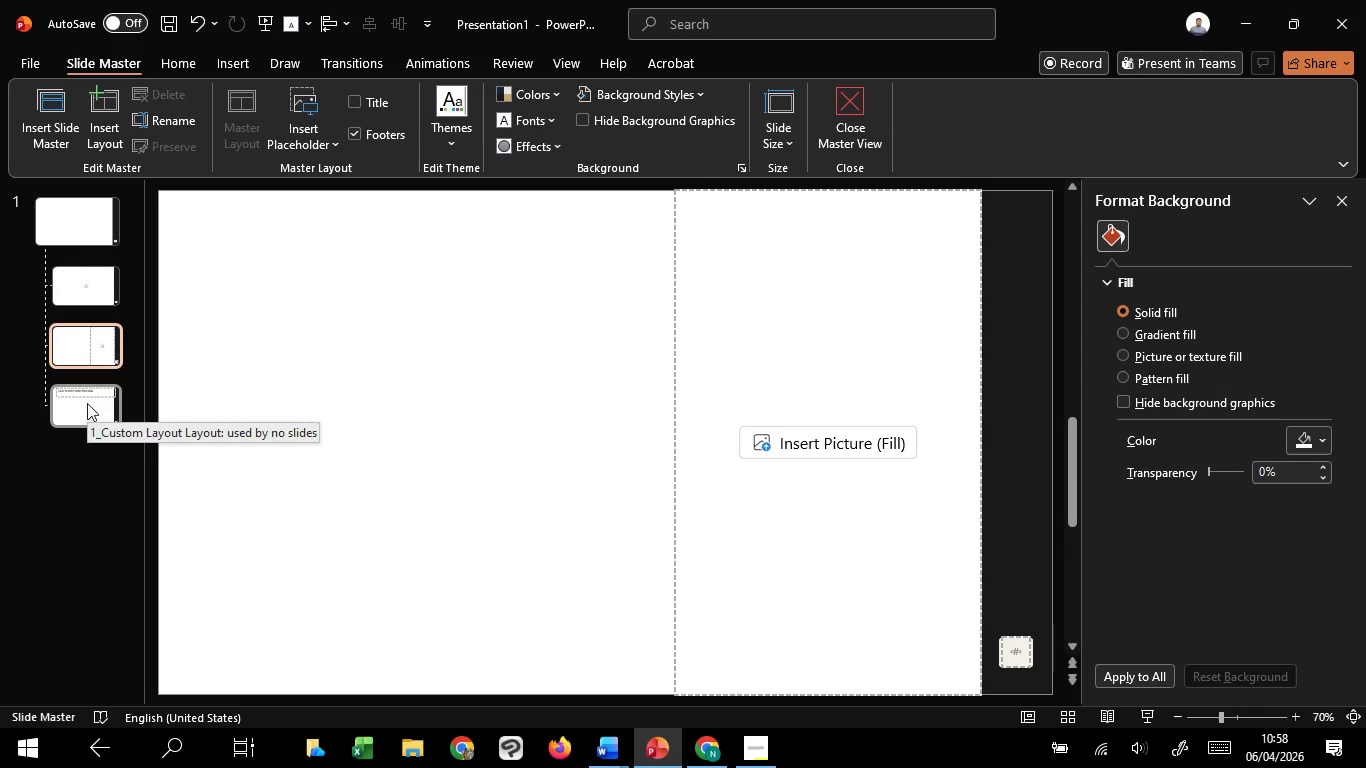 
left_click([87, 403])
 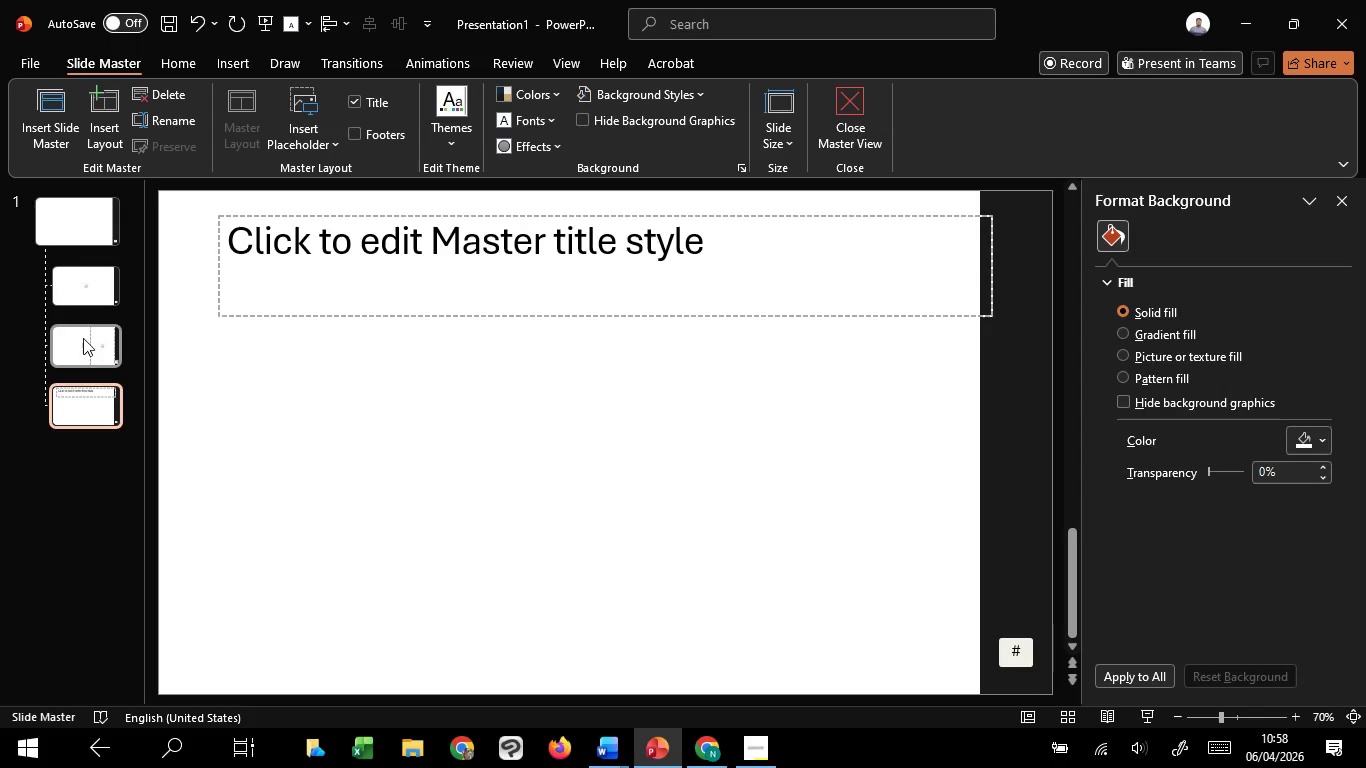 
left_click([83, 338])
 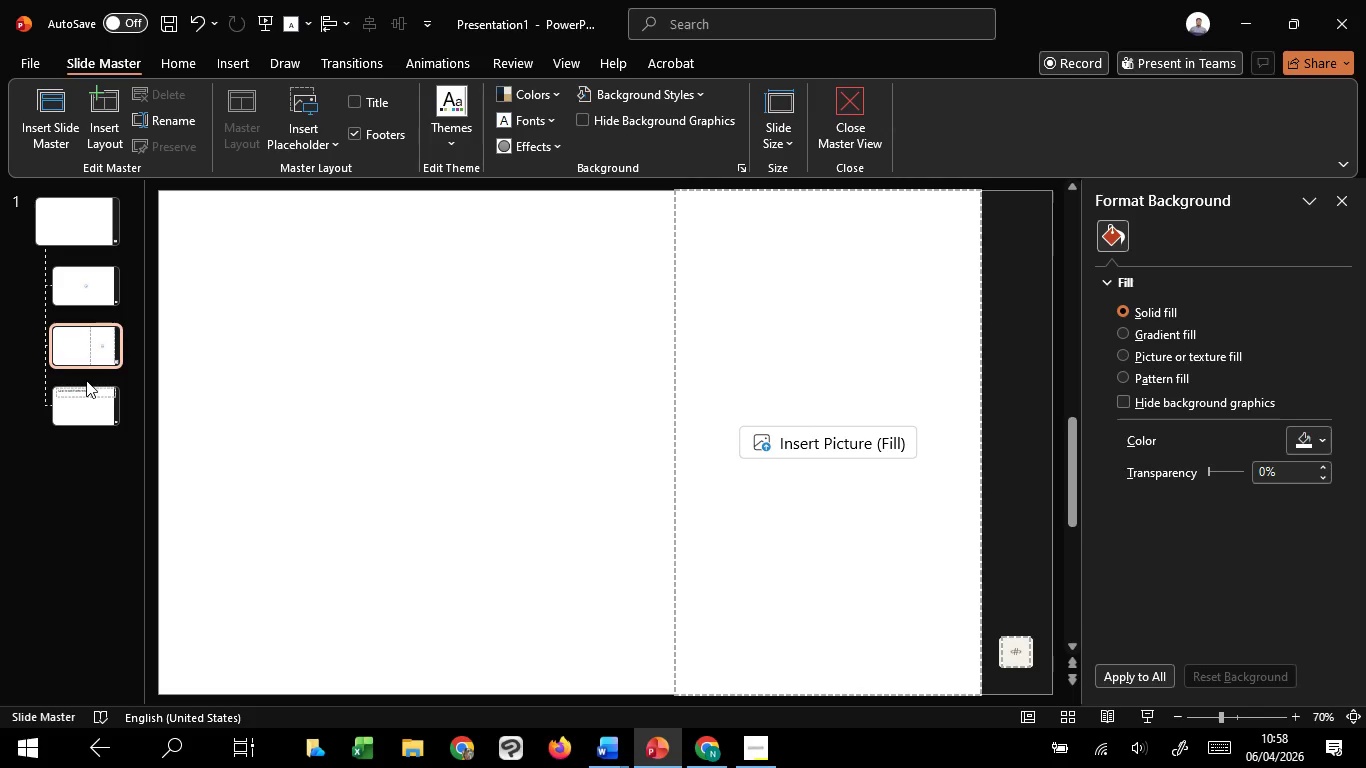 
left_click([93, 405])
 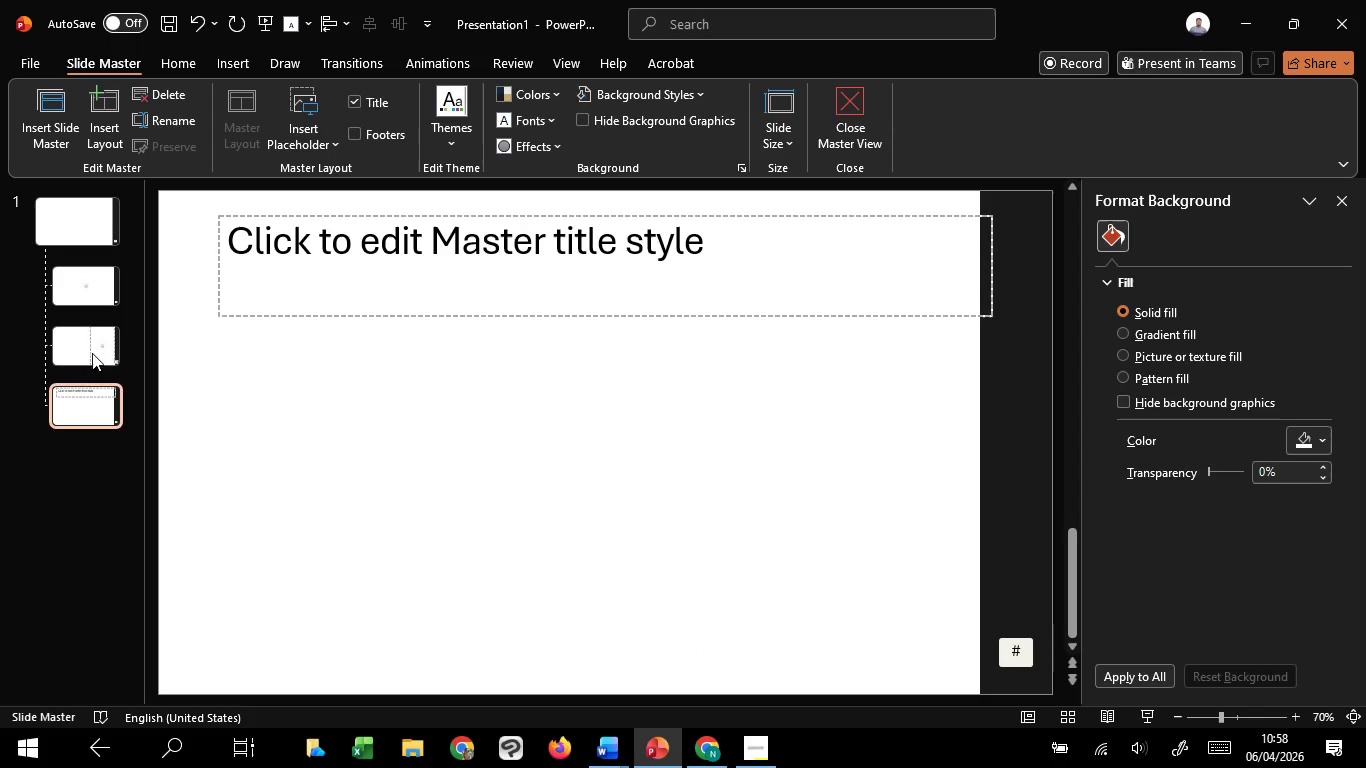 
left_click([91, 350])
 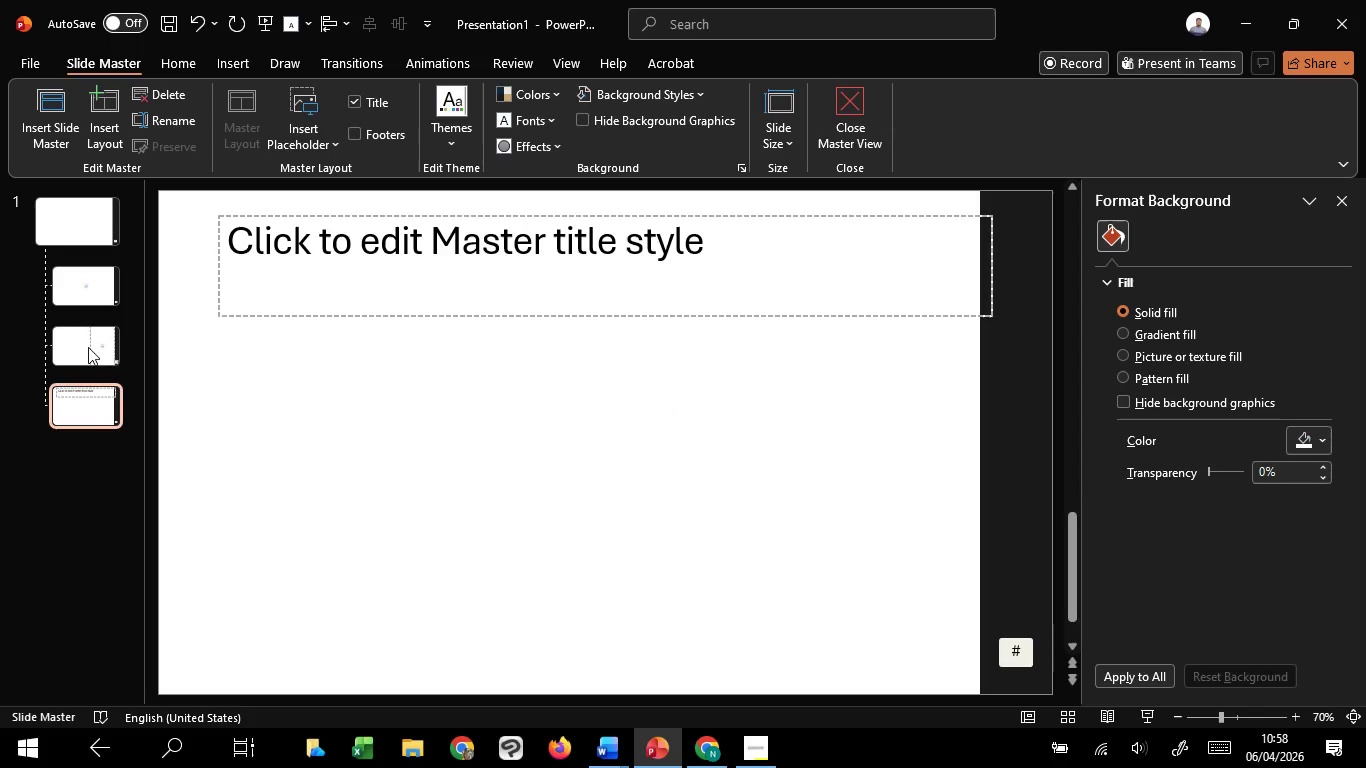 
double_click([88, 340])
 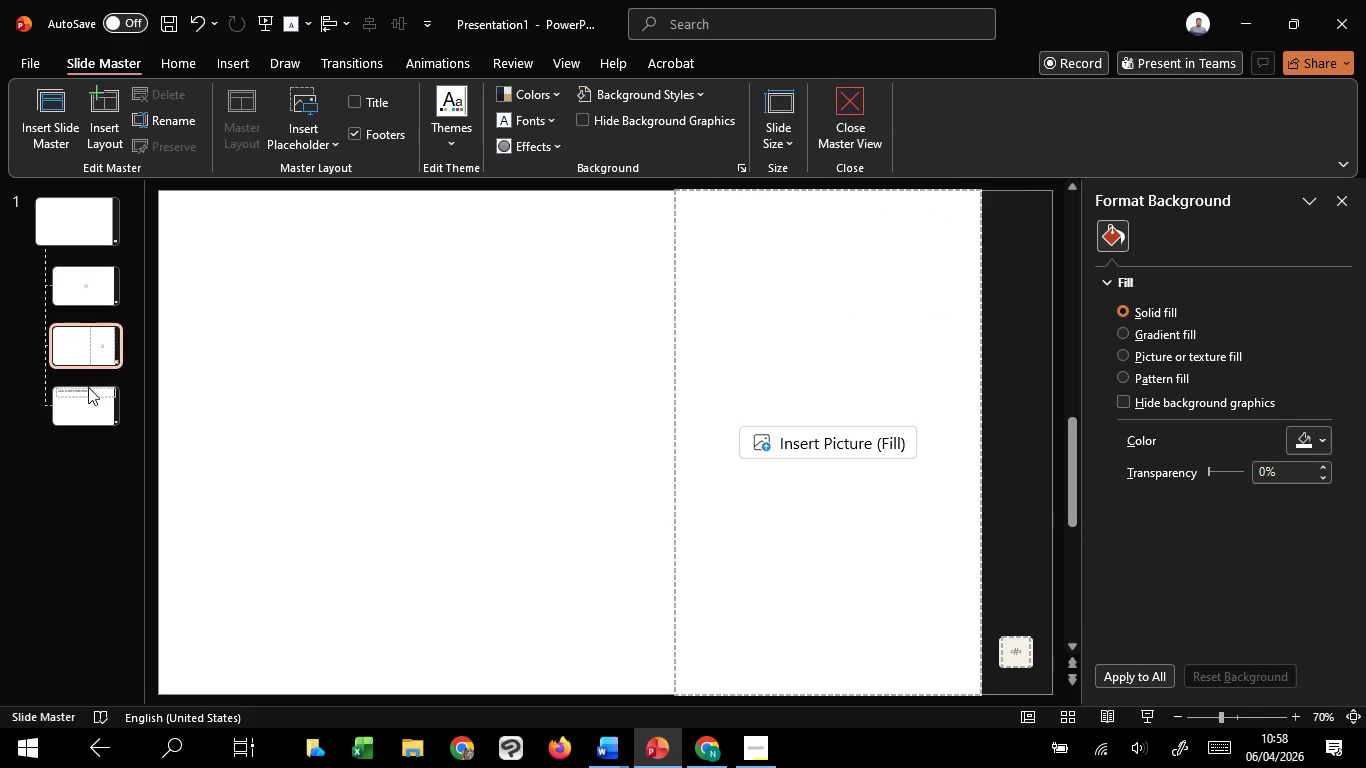 
triple_click([88, 387])
 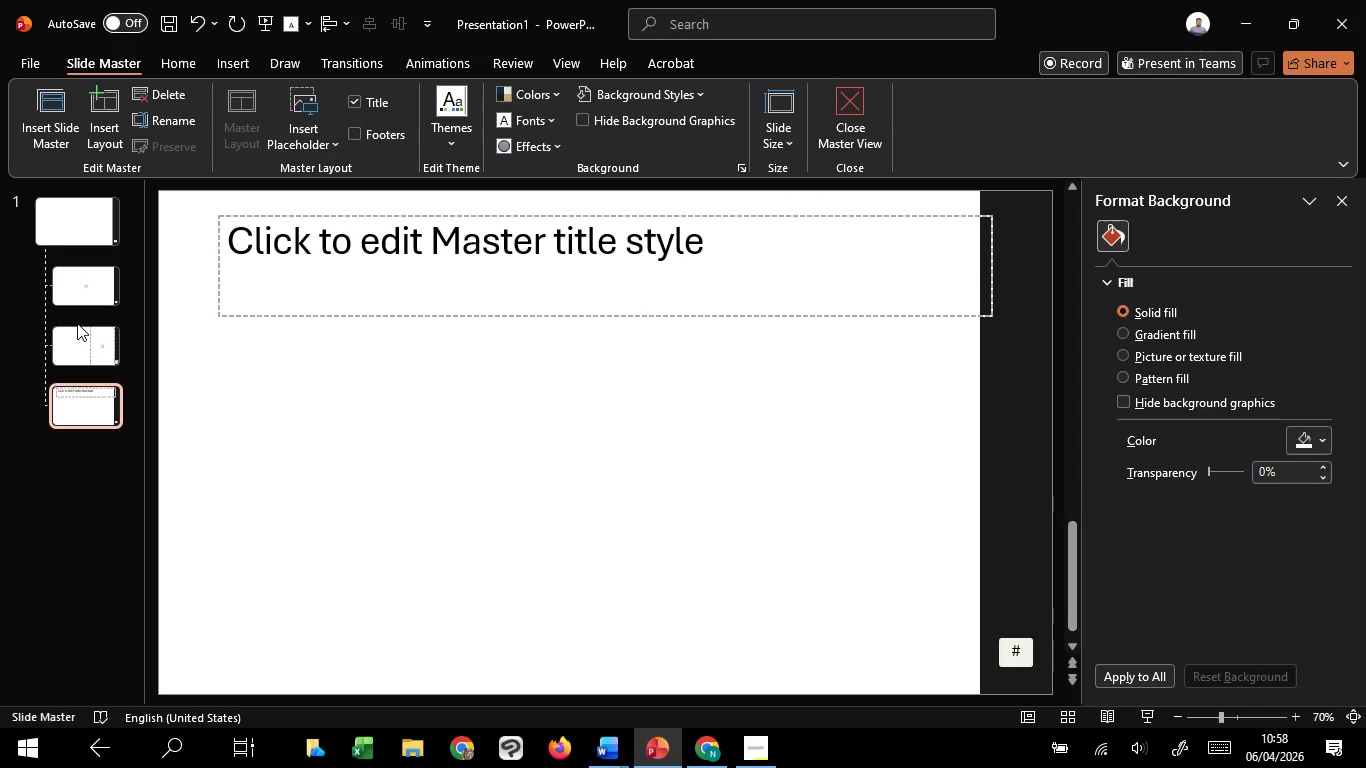 
triple_click([77, 323])
 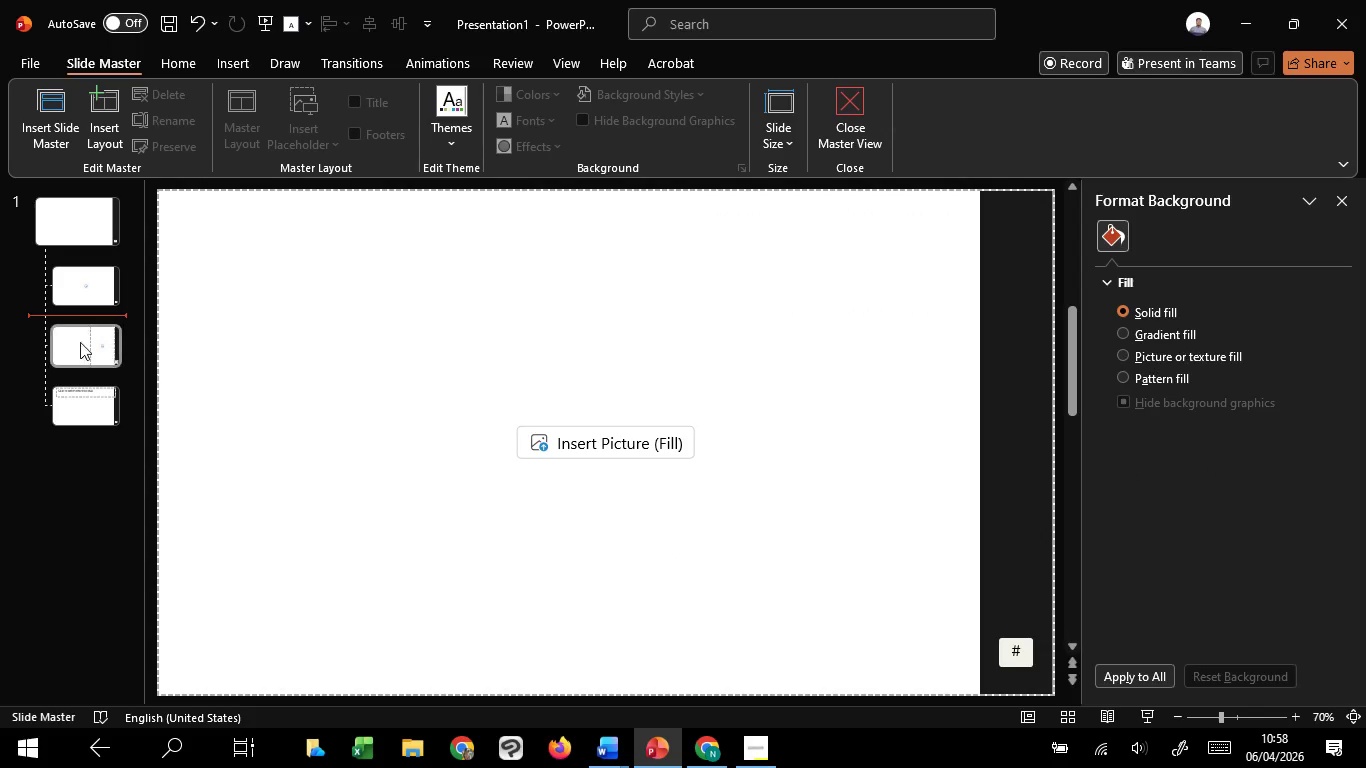 
left_click([83, 334])
 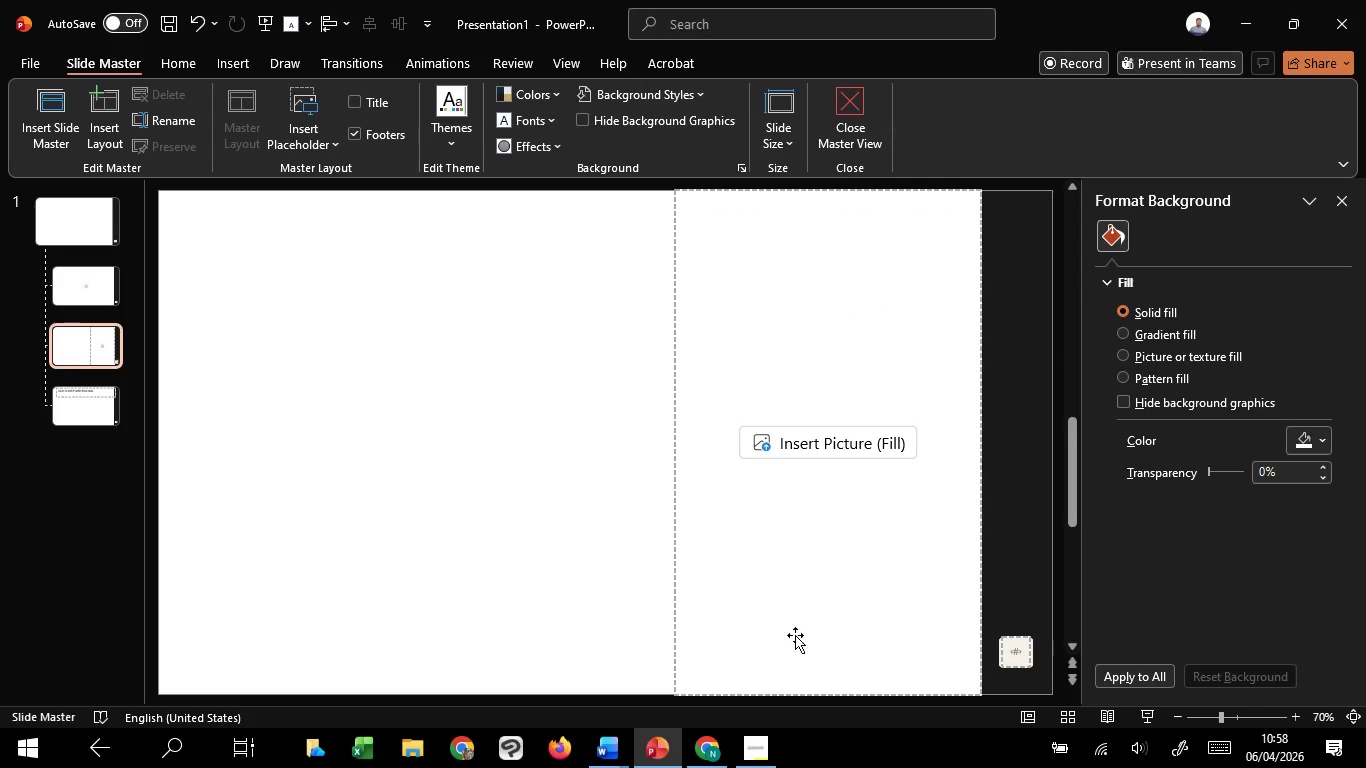 
left_click_drag(start_coordinate=[549, 561], to_coordinate=[1112, 711])
 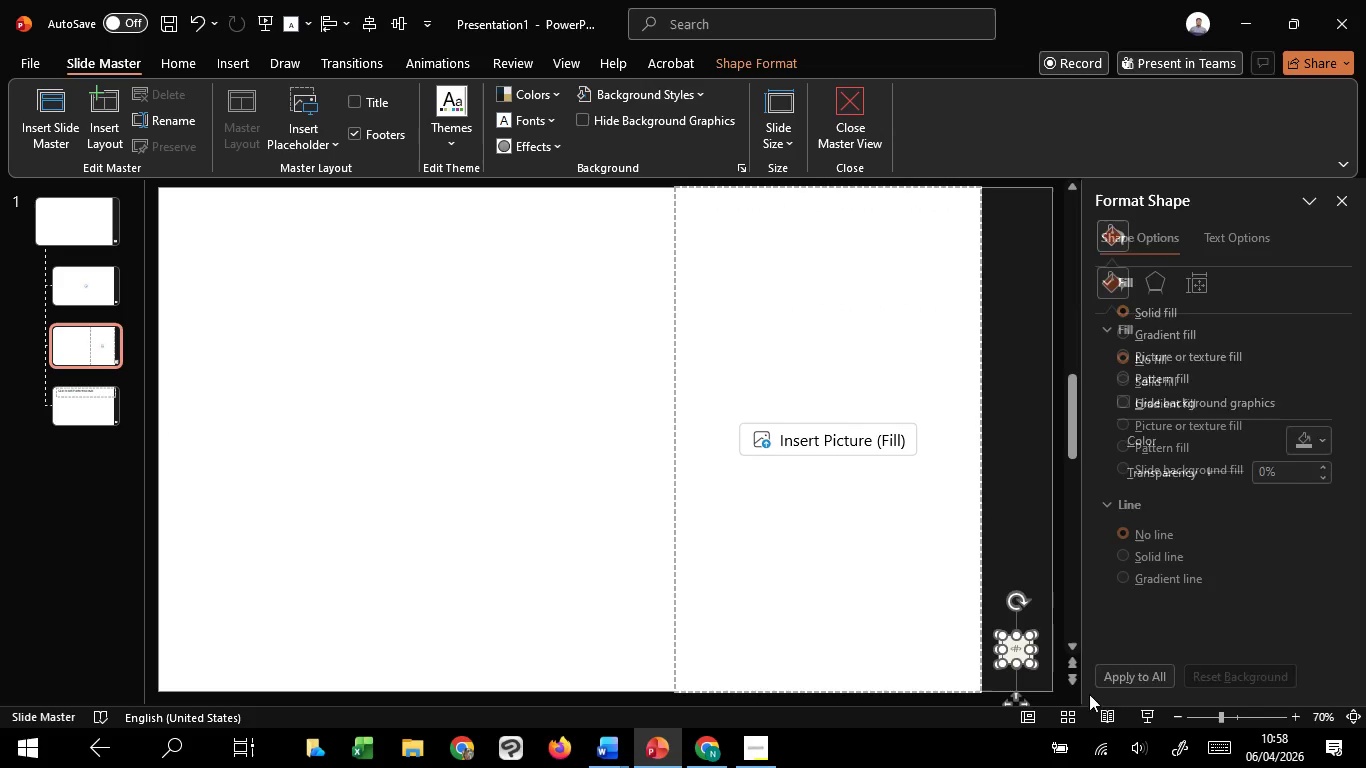 
key(Control+C)
 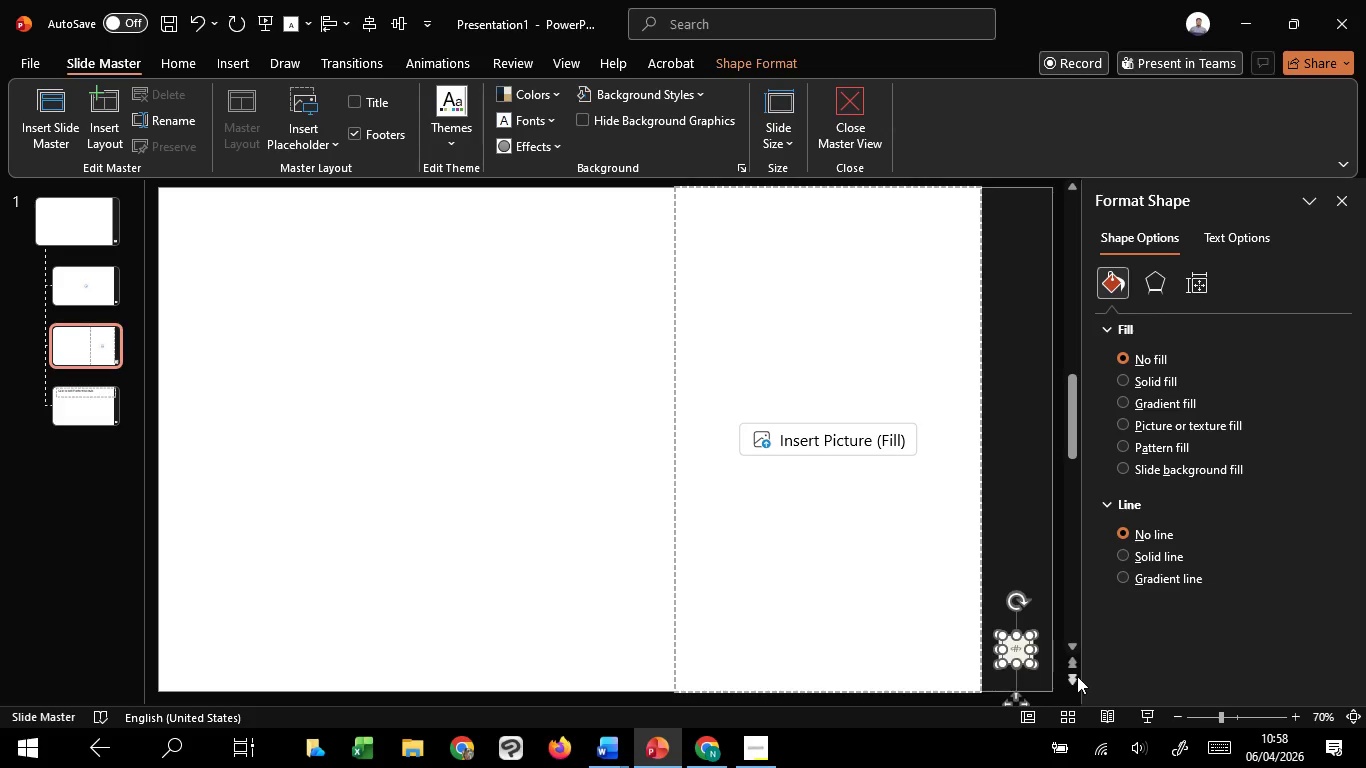 
key(Control+C)
 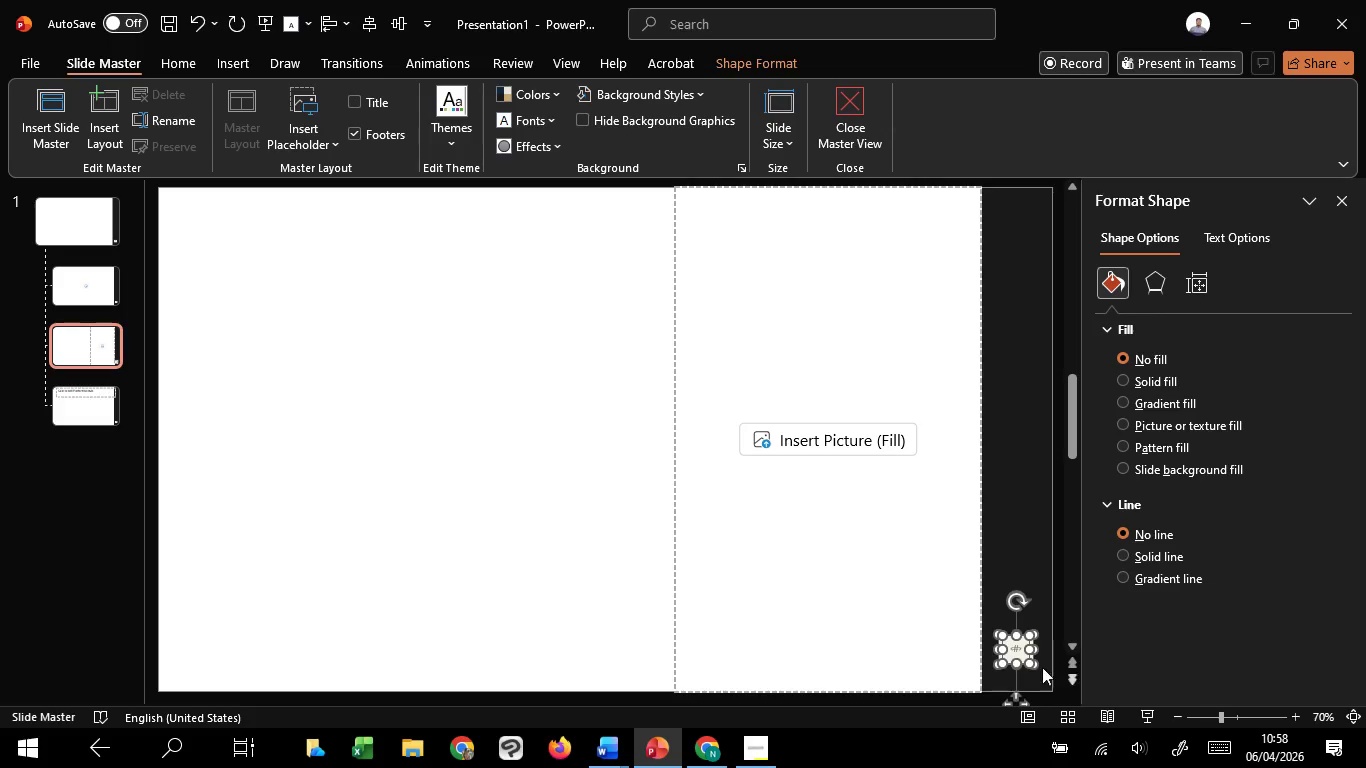 
key(Control+C)
 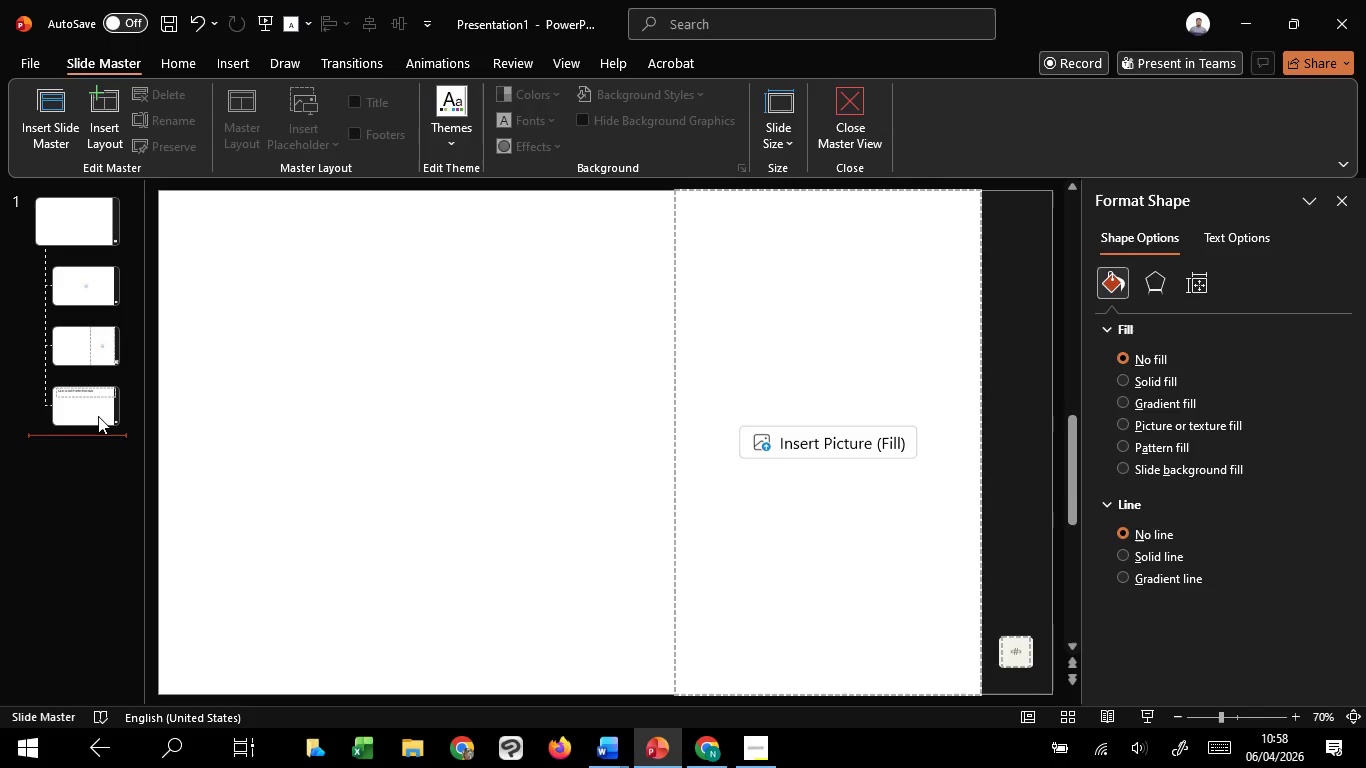 
double_click([98, 414])
 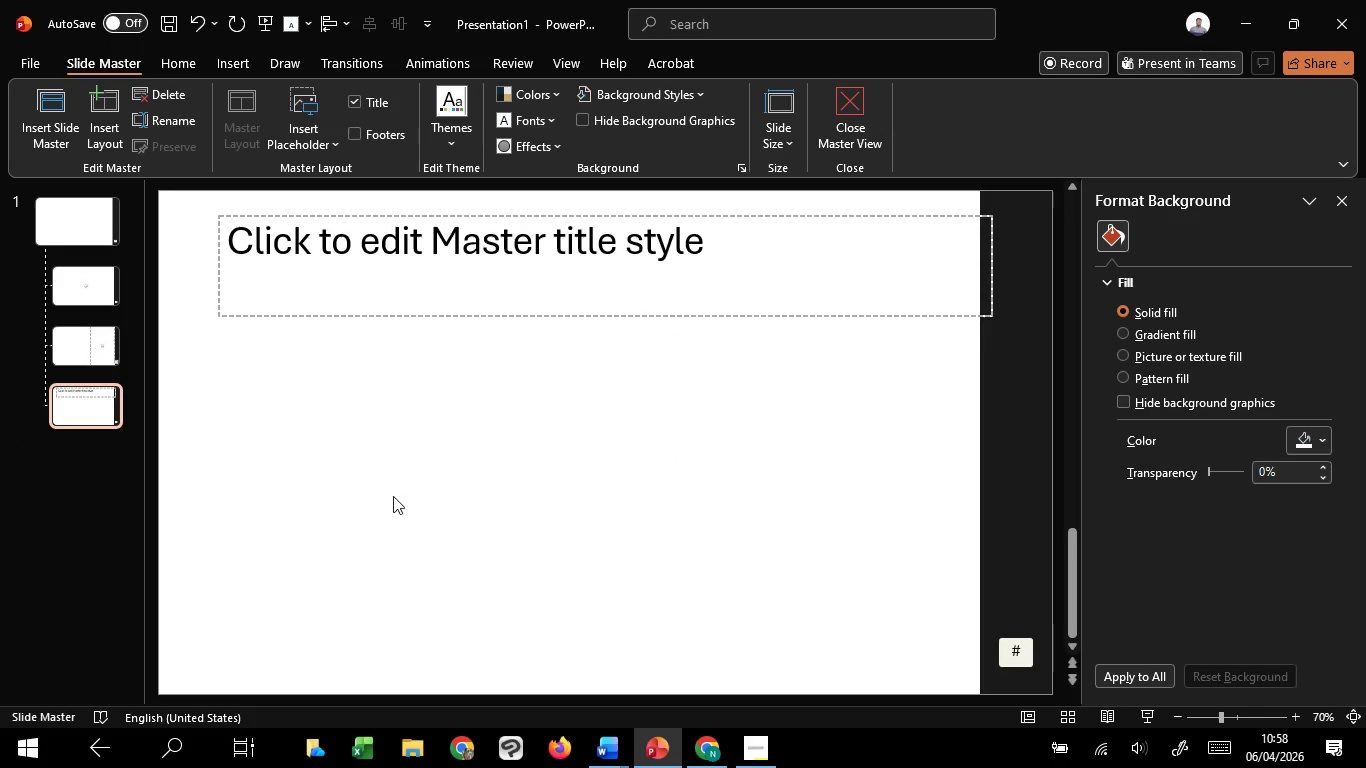 
left_click_drag(start_coordinate=[650, 566], to_coordinate=[1227, 725])
 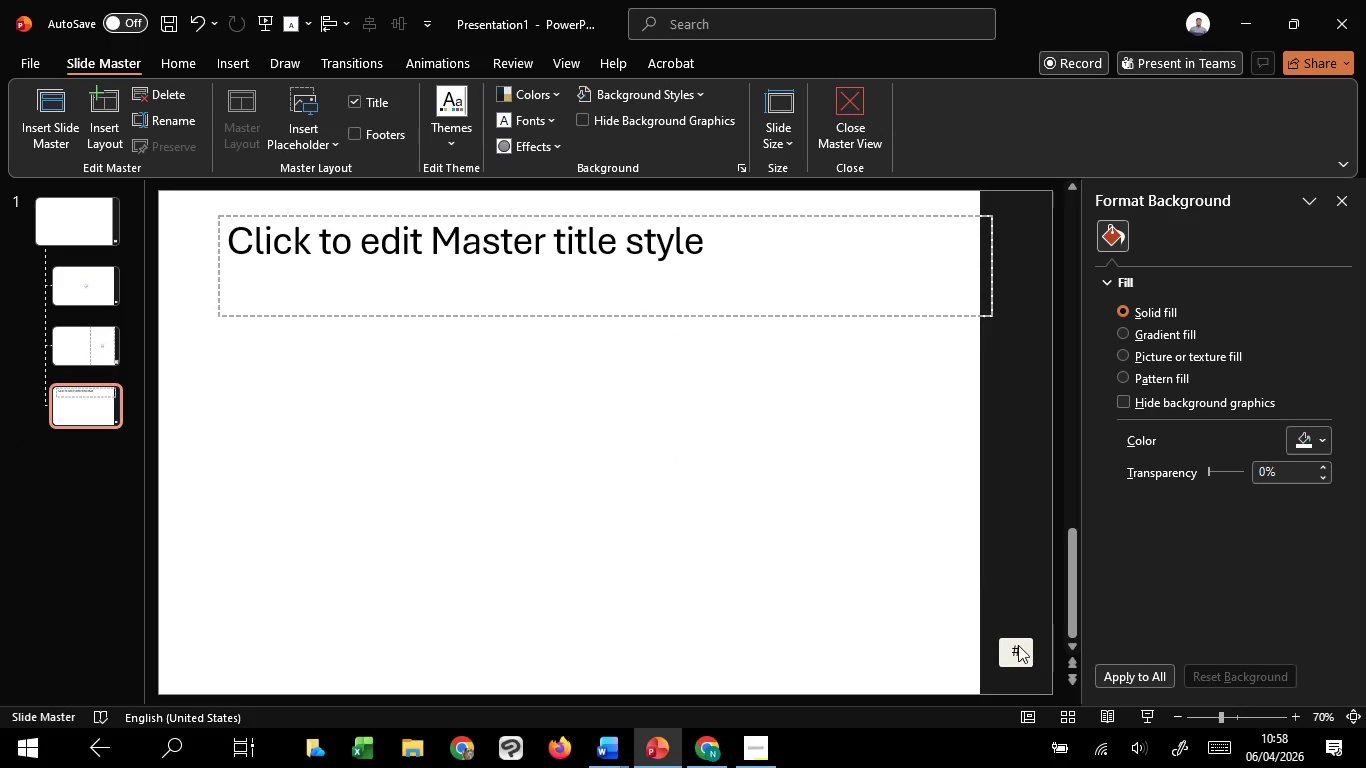 
left_click([1018, 645])
 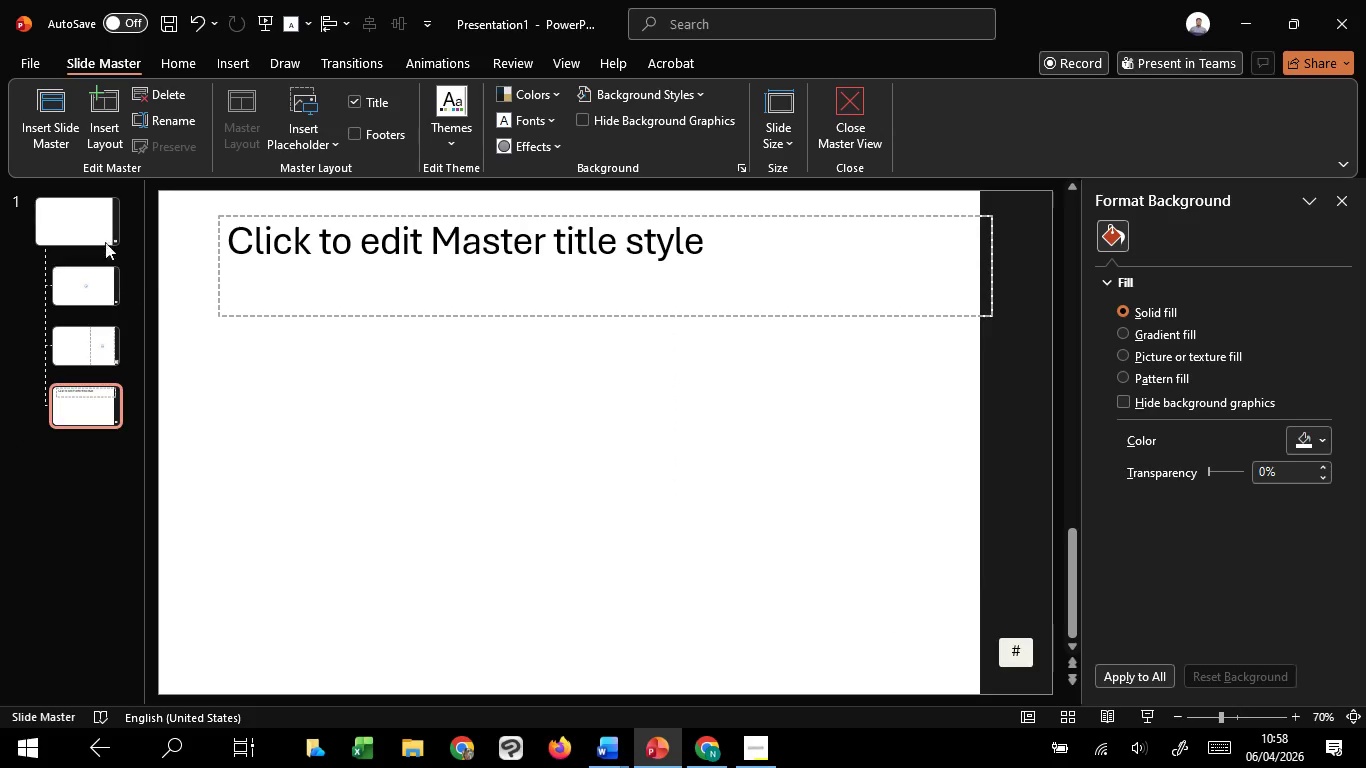 
left_click_drag(start_coordinate=[101, 234], to_coordinate=[105, 240])
 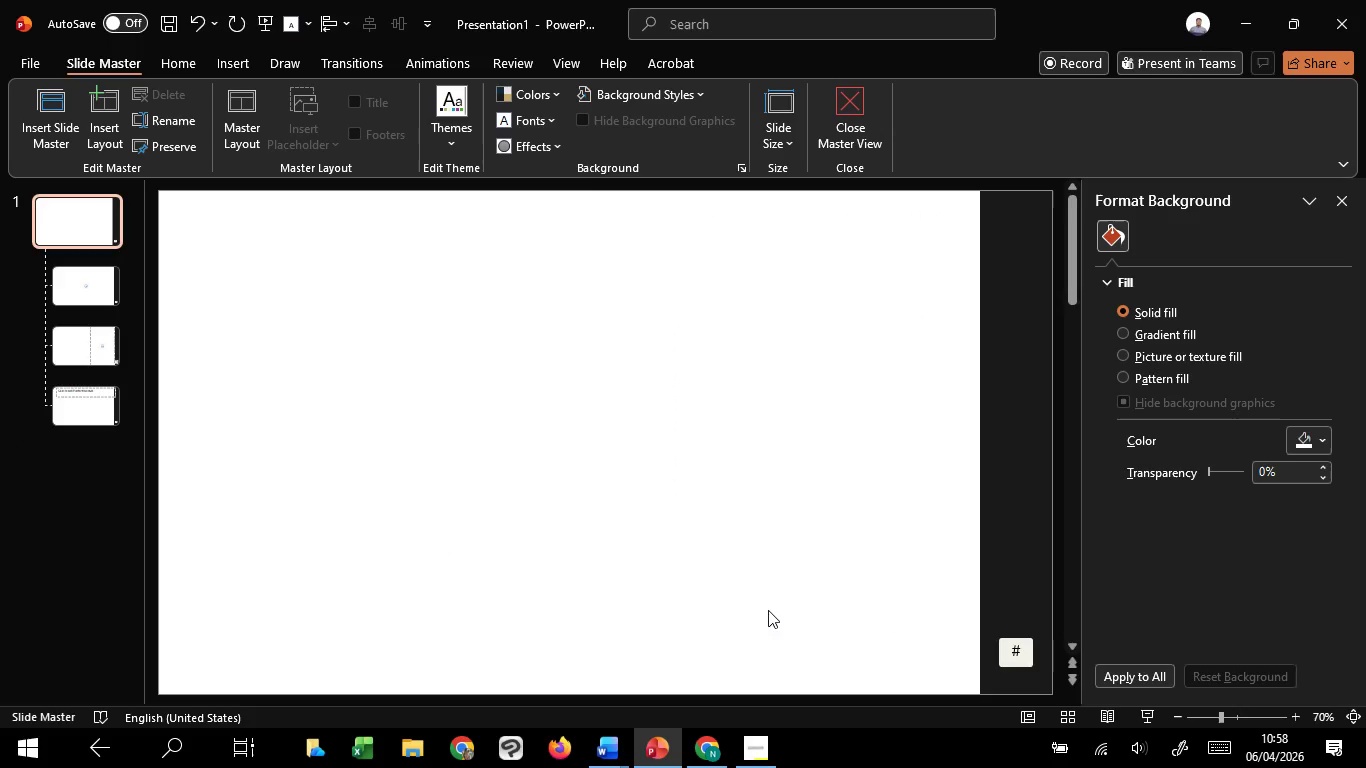 
left_click_drag(start_coordinate=[778, 608], to_coordinate=[1103, 696])
 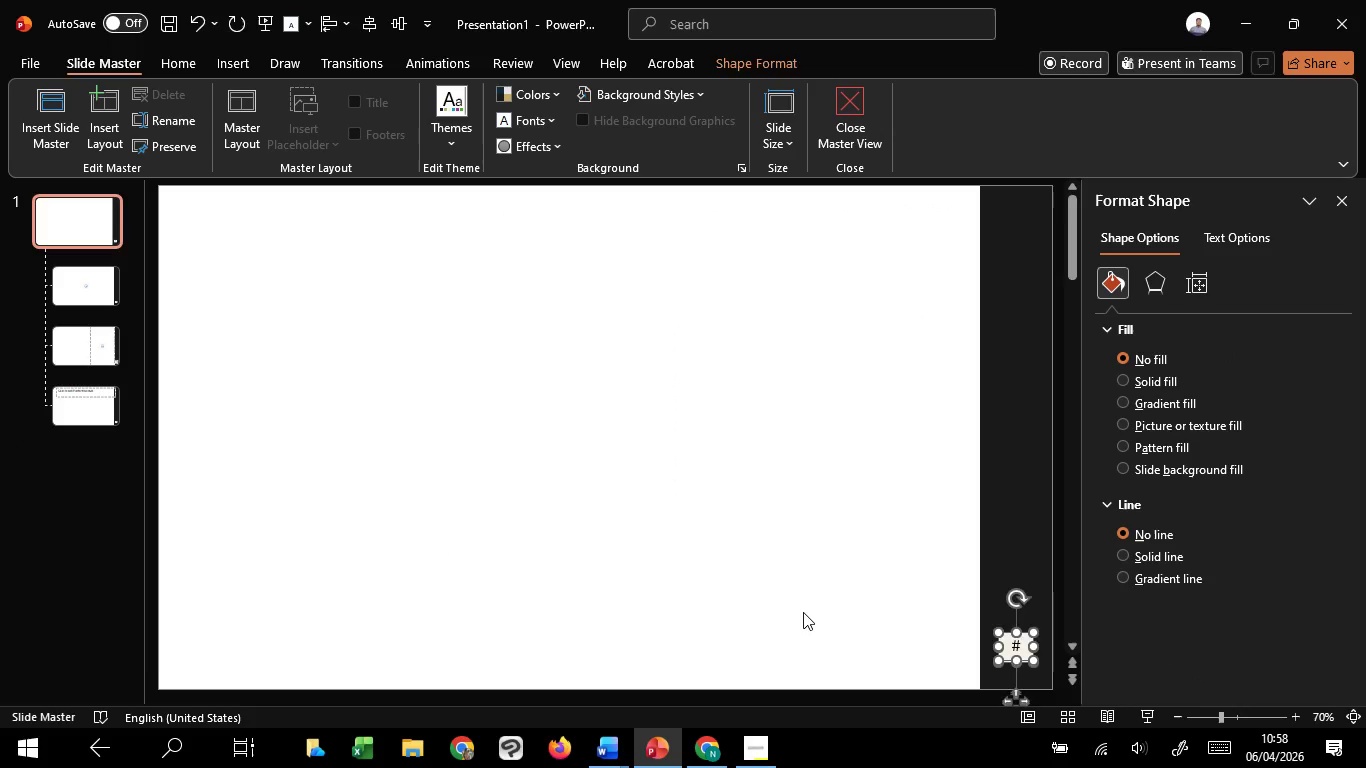 
key(Delete)
 